 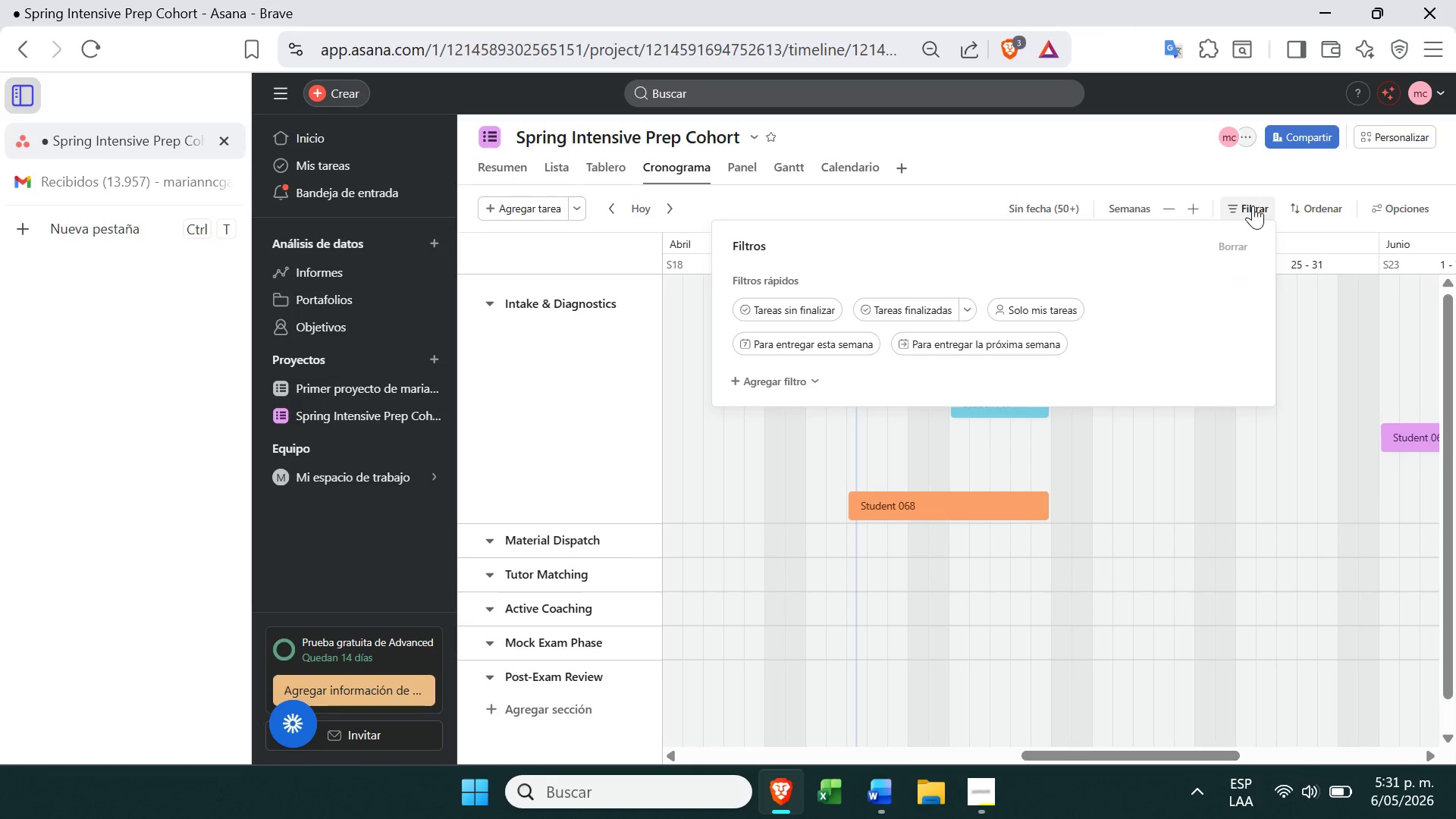 
left_click([780, 378])
 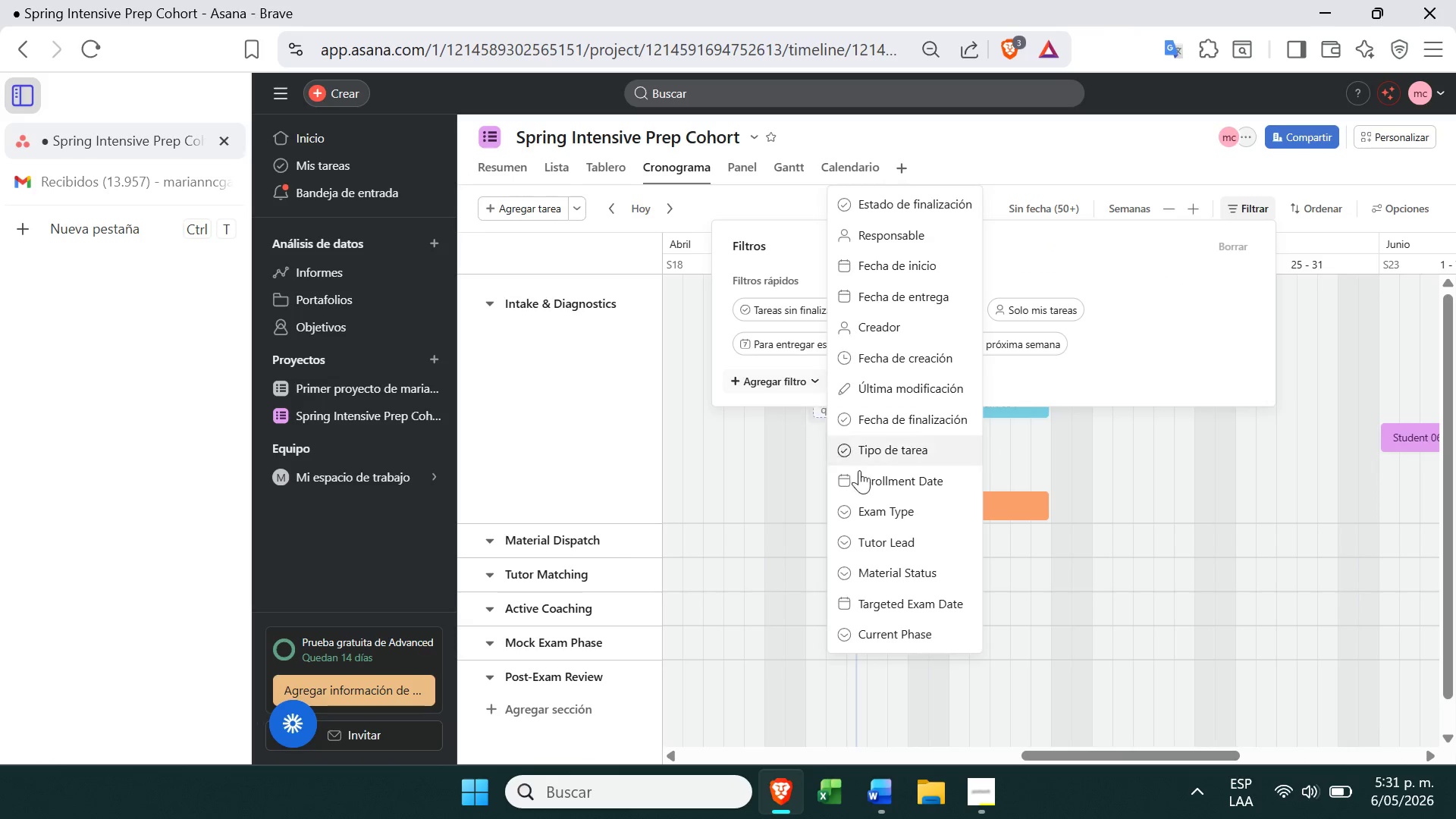 
left_click([890, 513])
 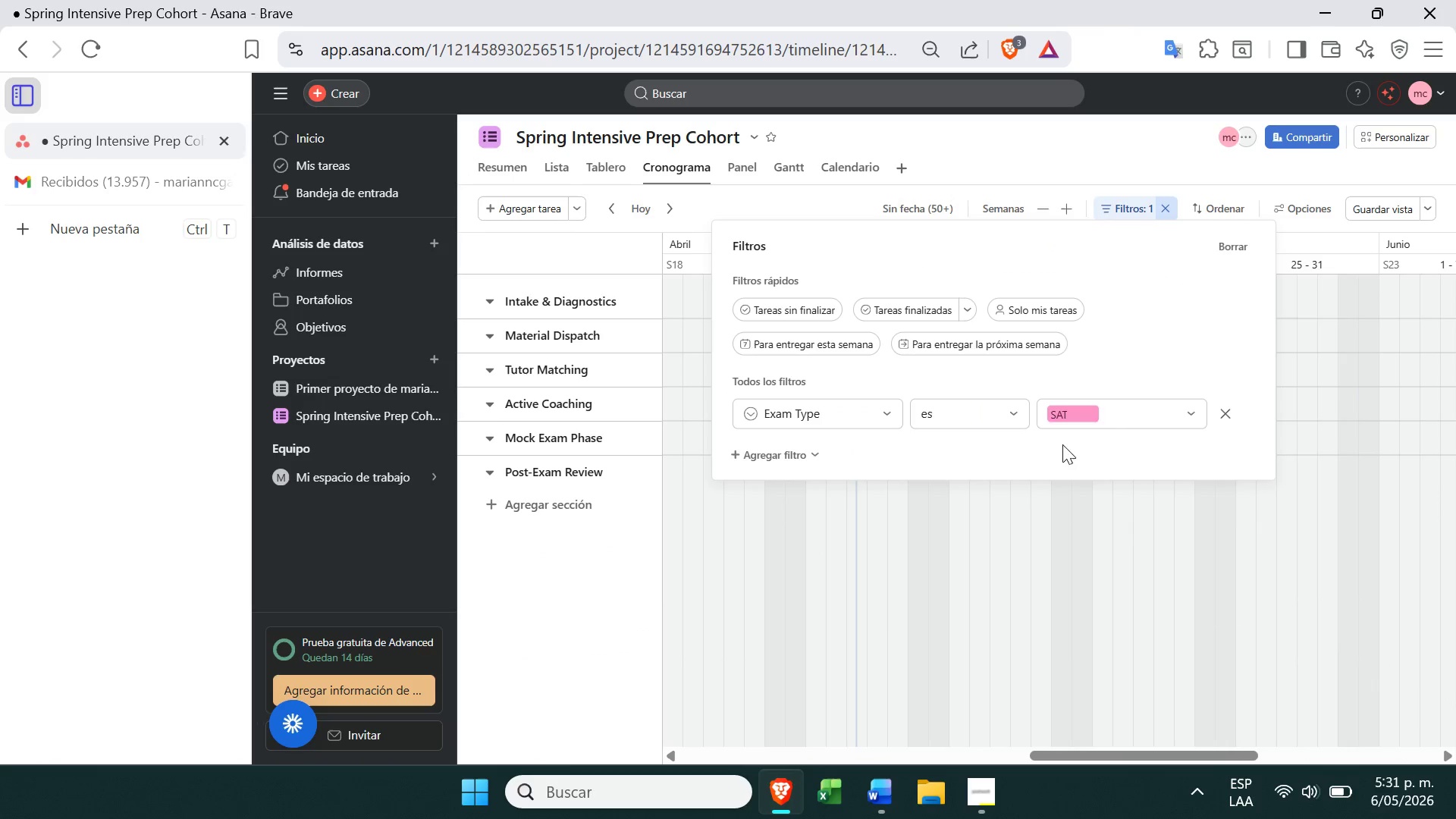 
left_click([1165, 401])
 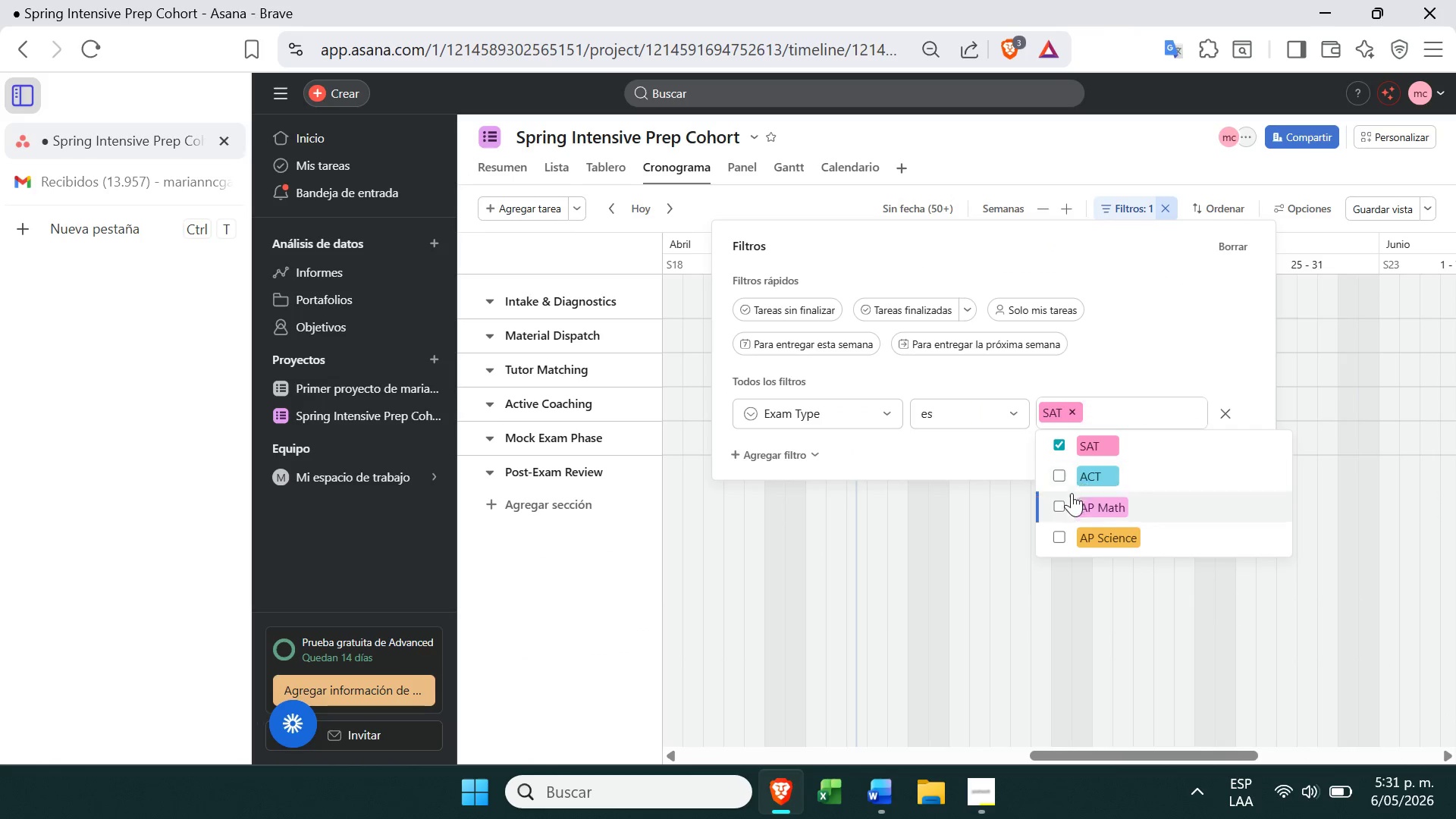 
left_click([1082, 481])
 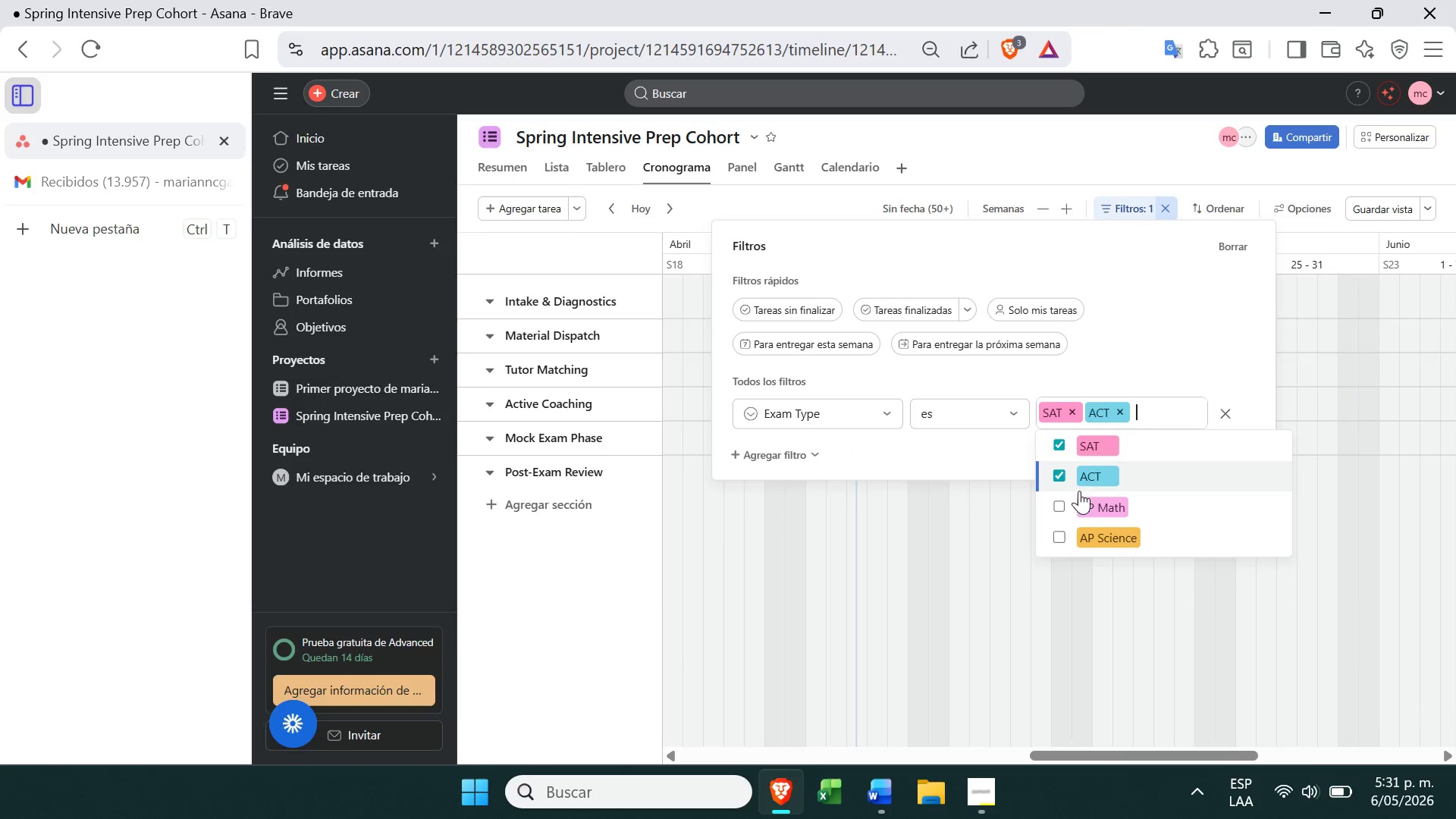 
left_click([1079, 500])
 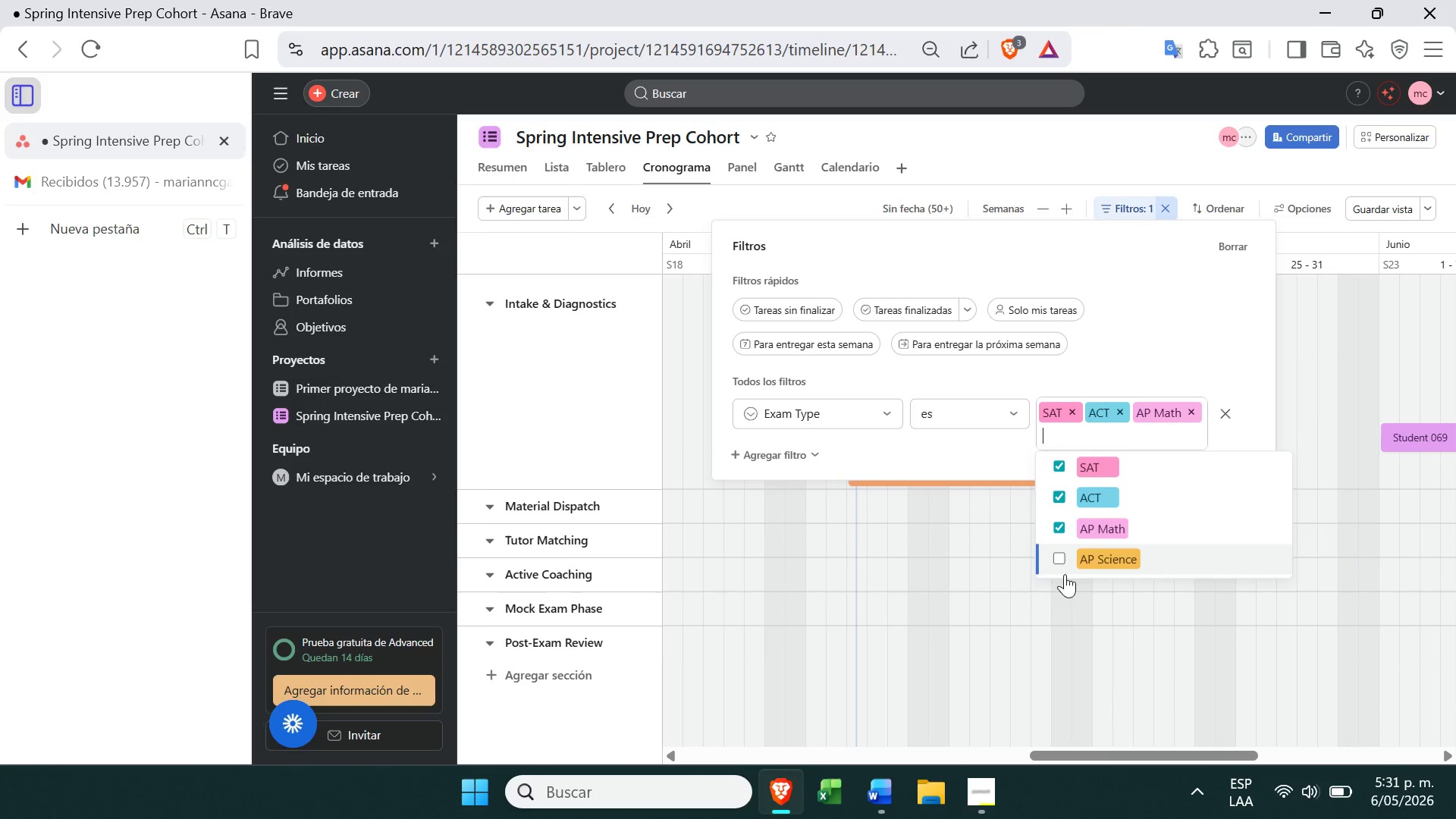 
left_click([1077, 557])
 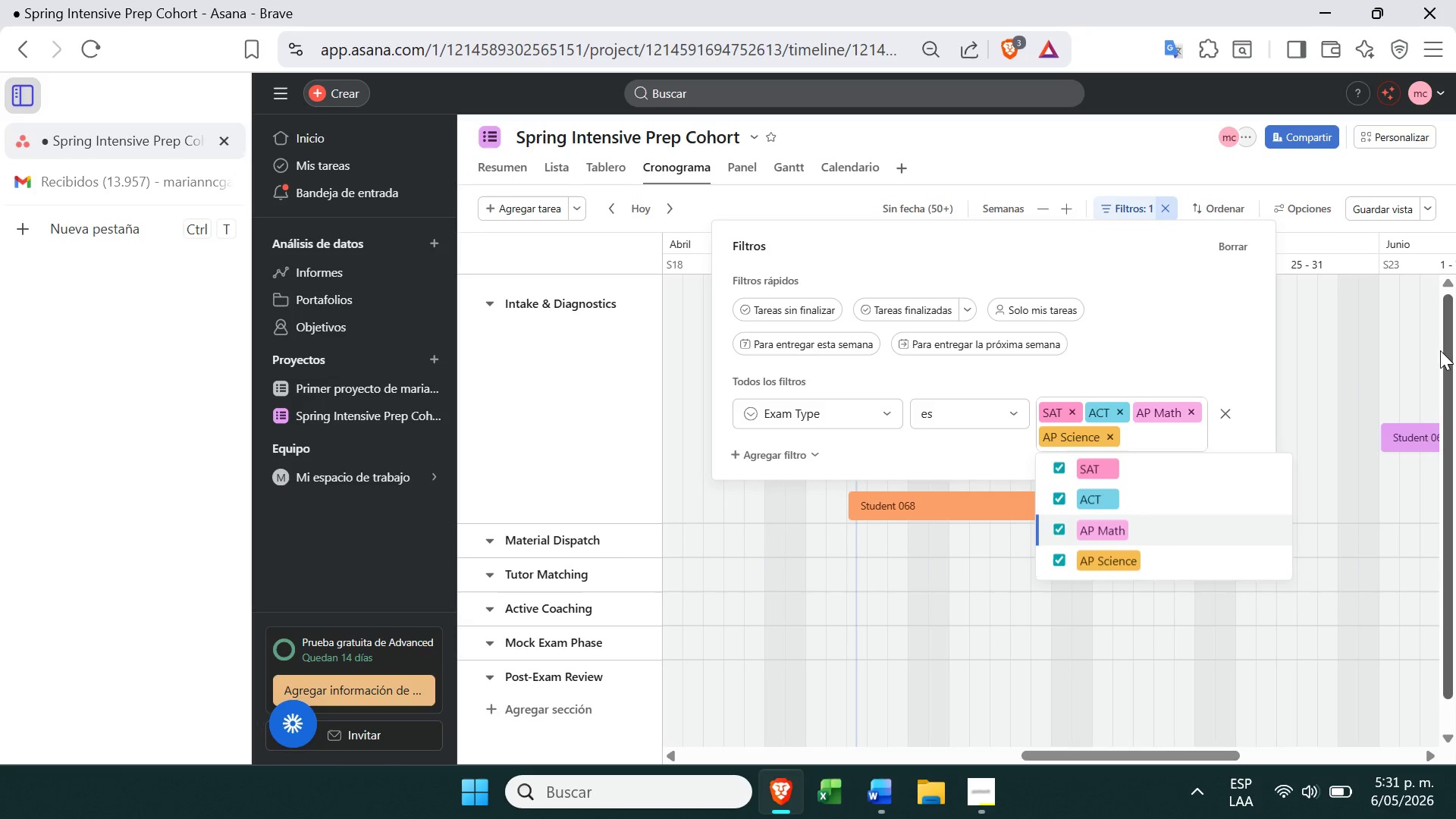 
left_click([1344, 366])
 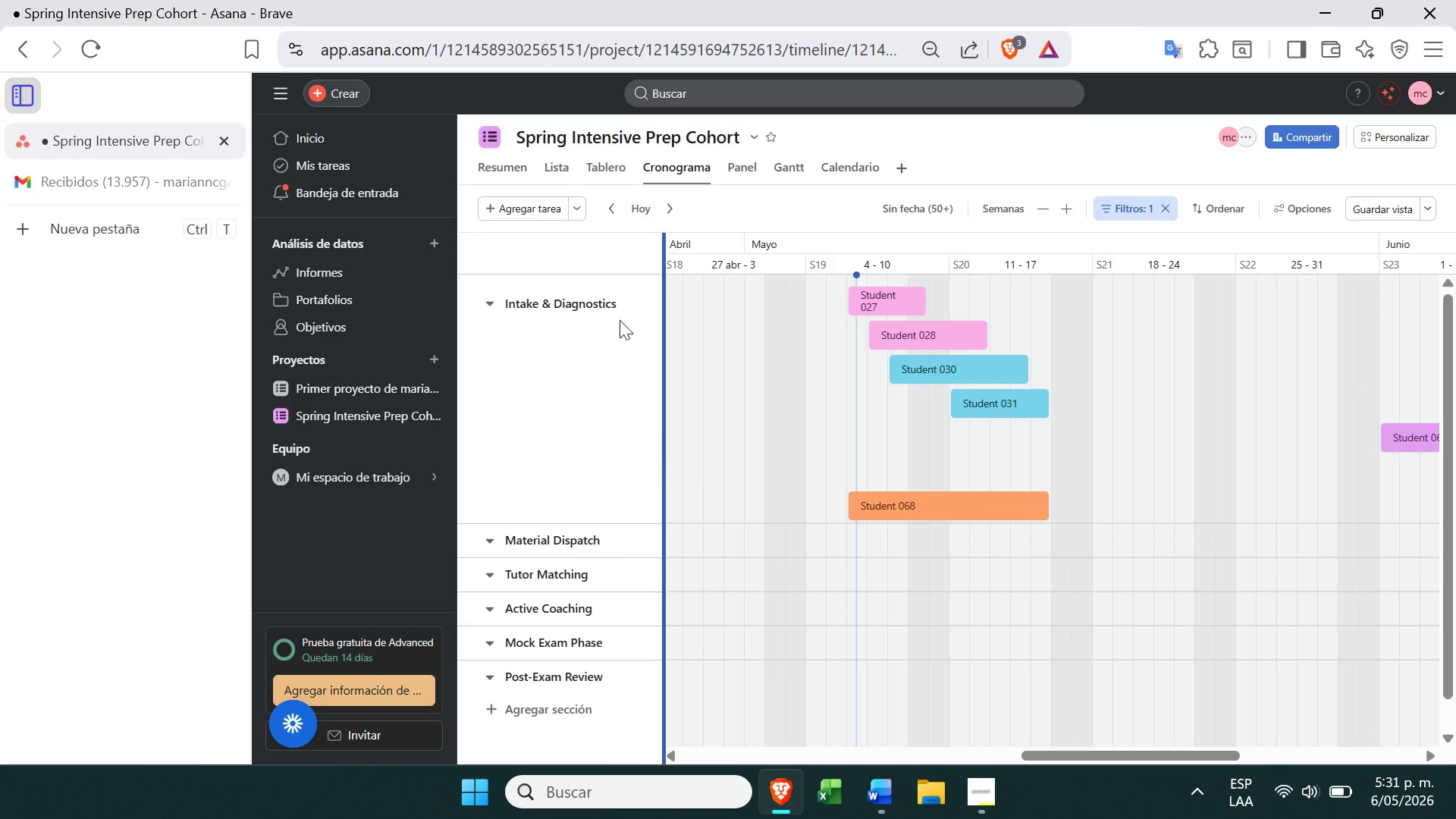 
left_click([598, 162])
 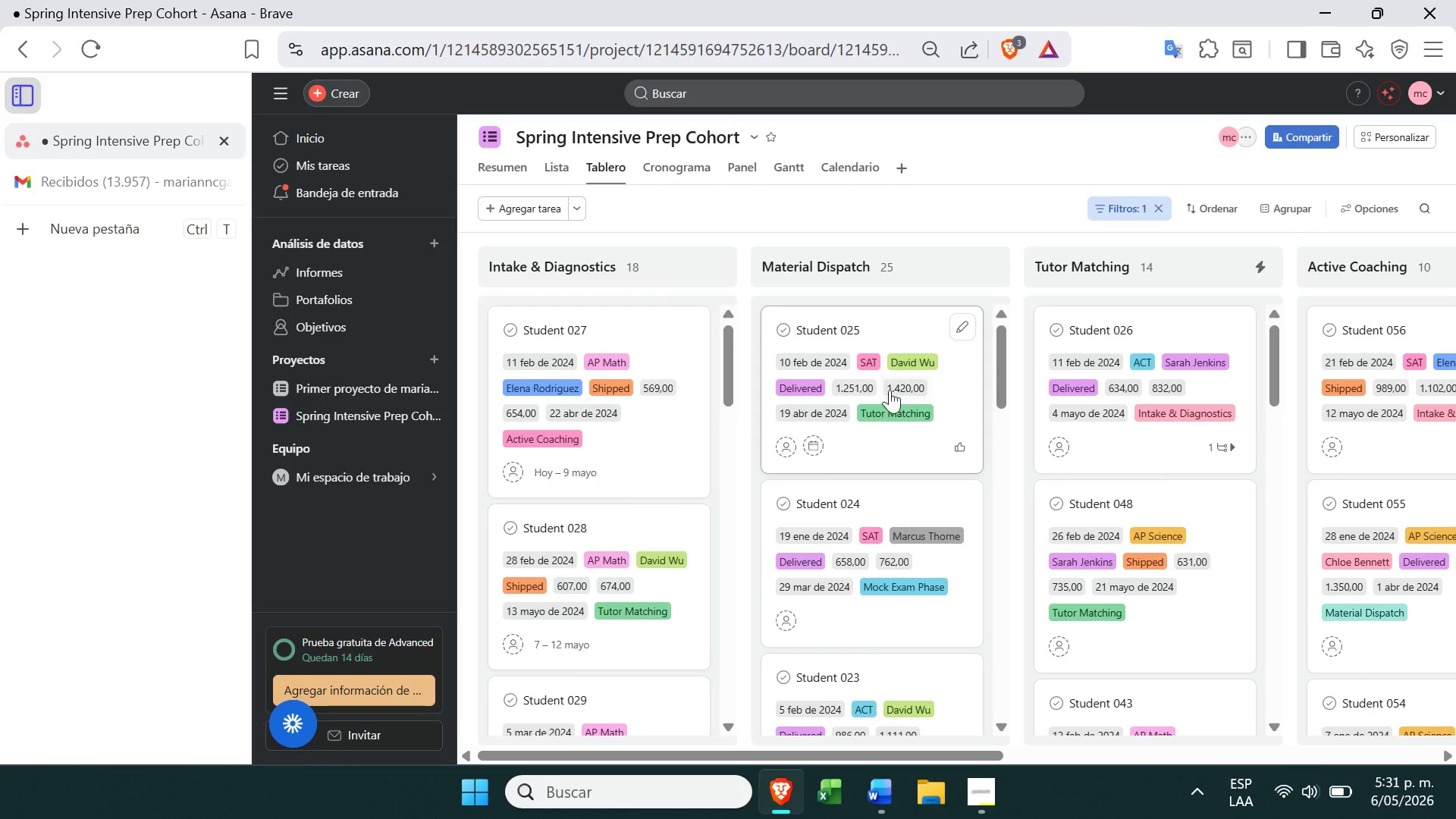 
left_click([813, 440])
 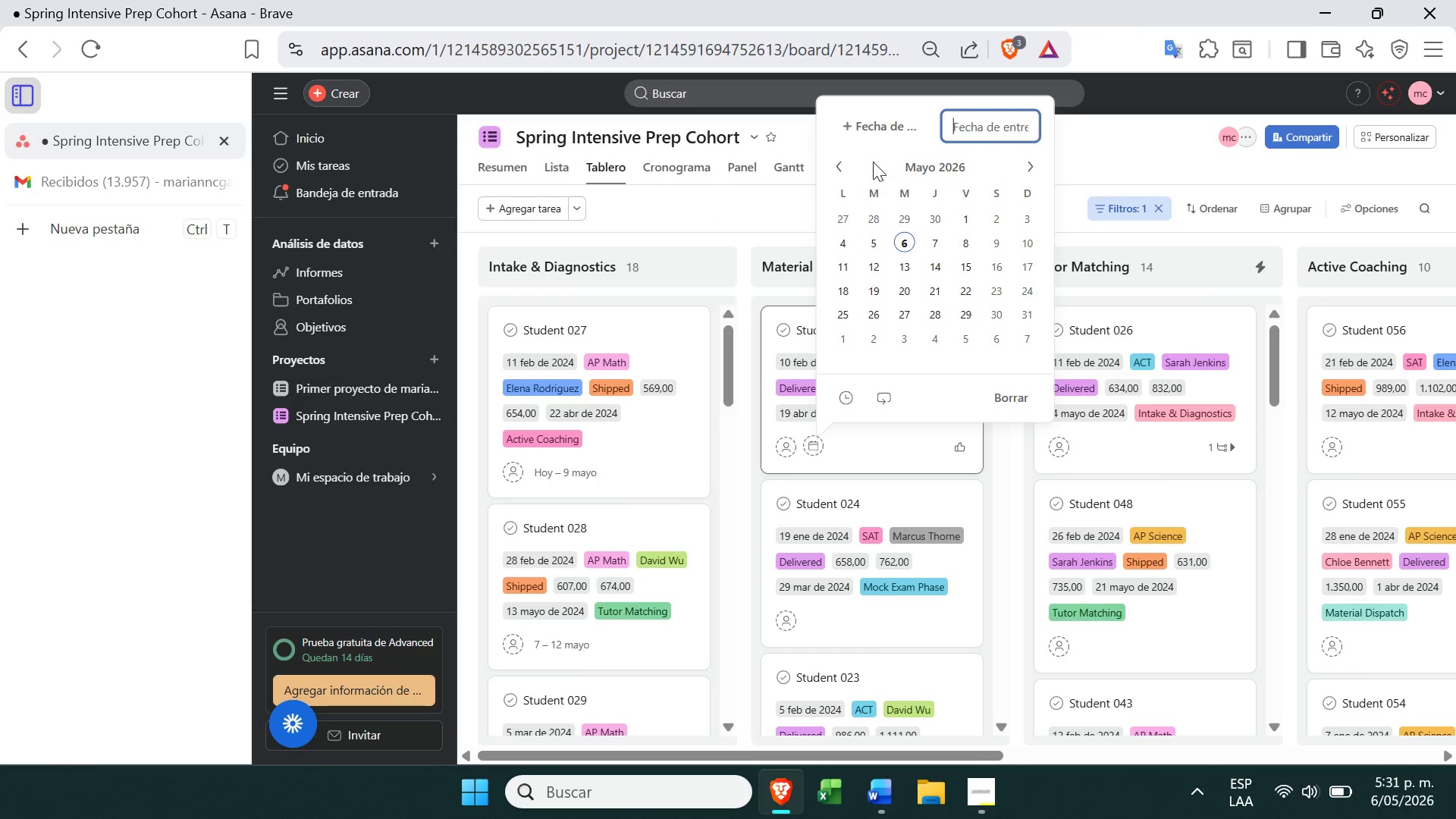 
left_click([861, 132])
 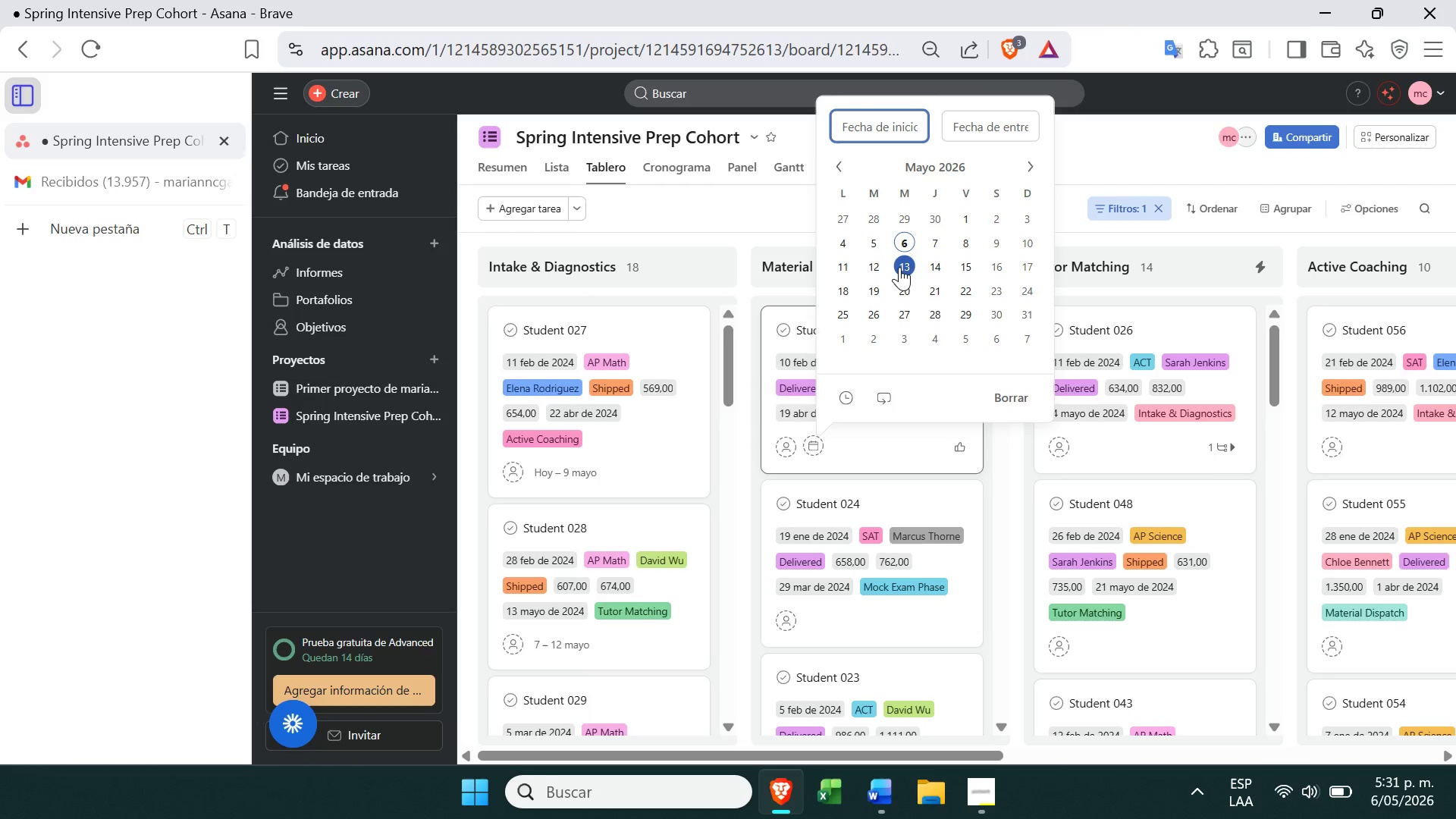 
left_click([902, 269])
 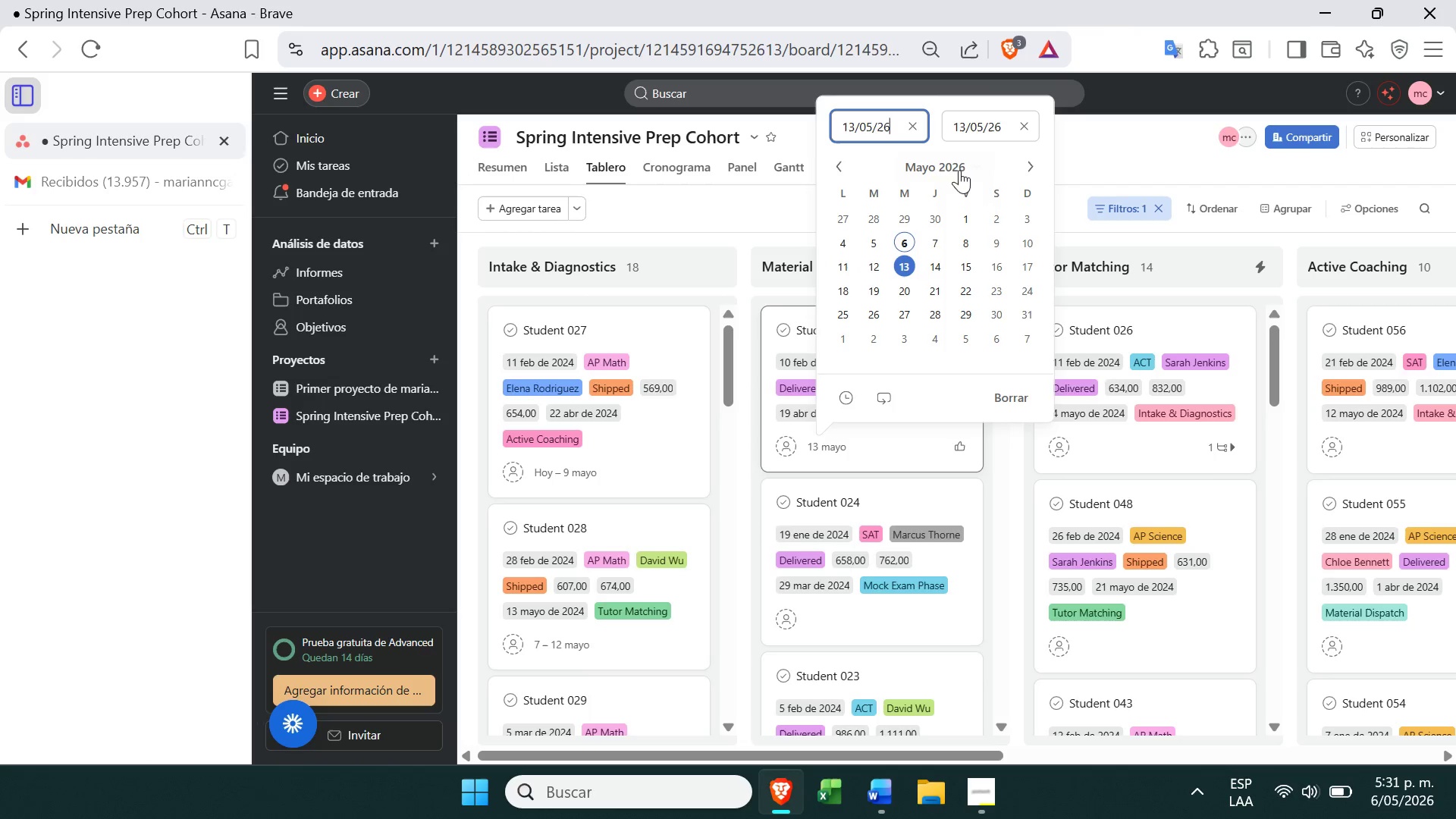 
left_click([1018, 127])
 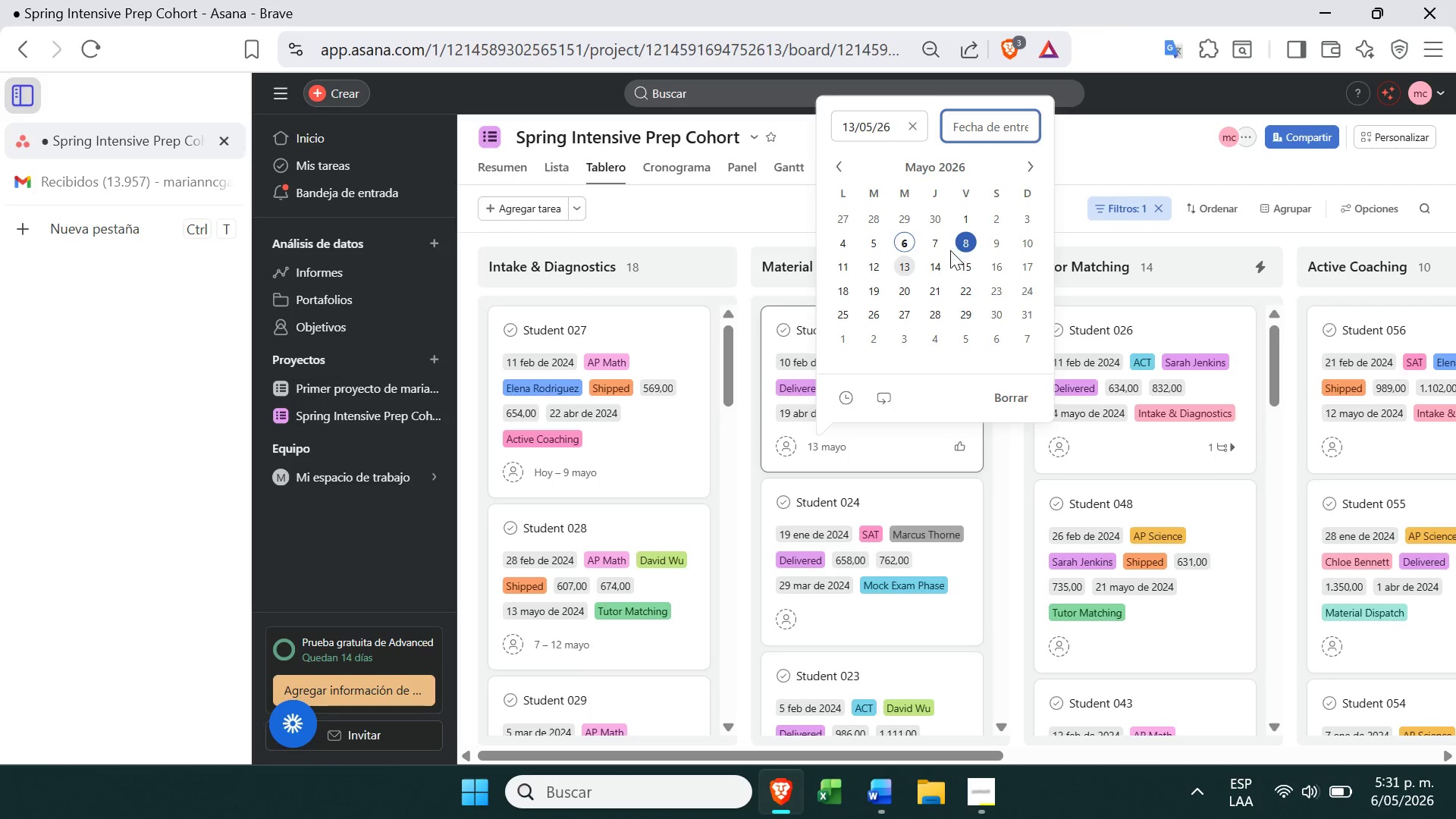 
left_click([962, 264])
 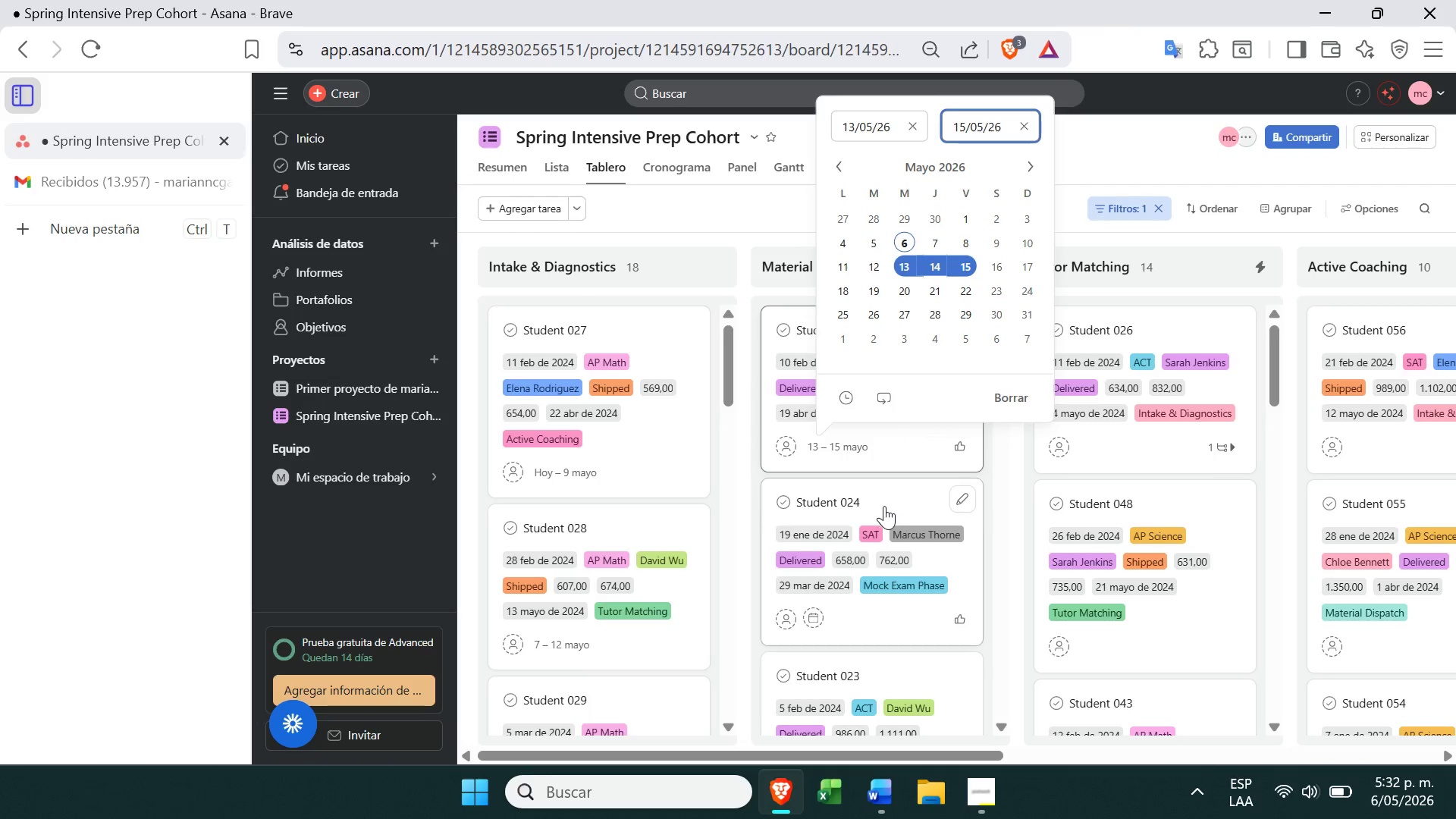 
left_click([887, 505])
 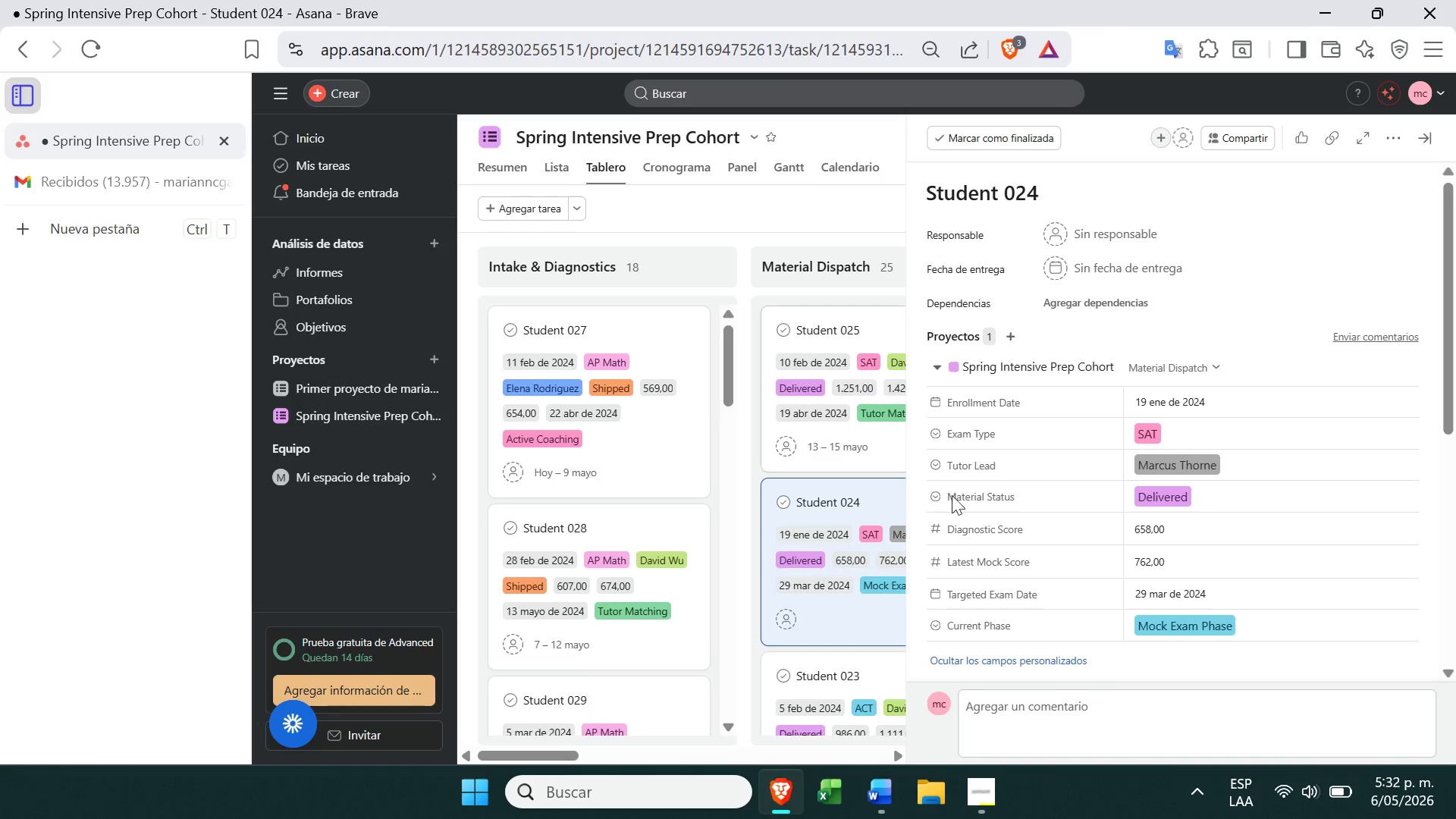 
left_click([1061, 268])
 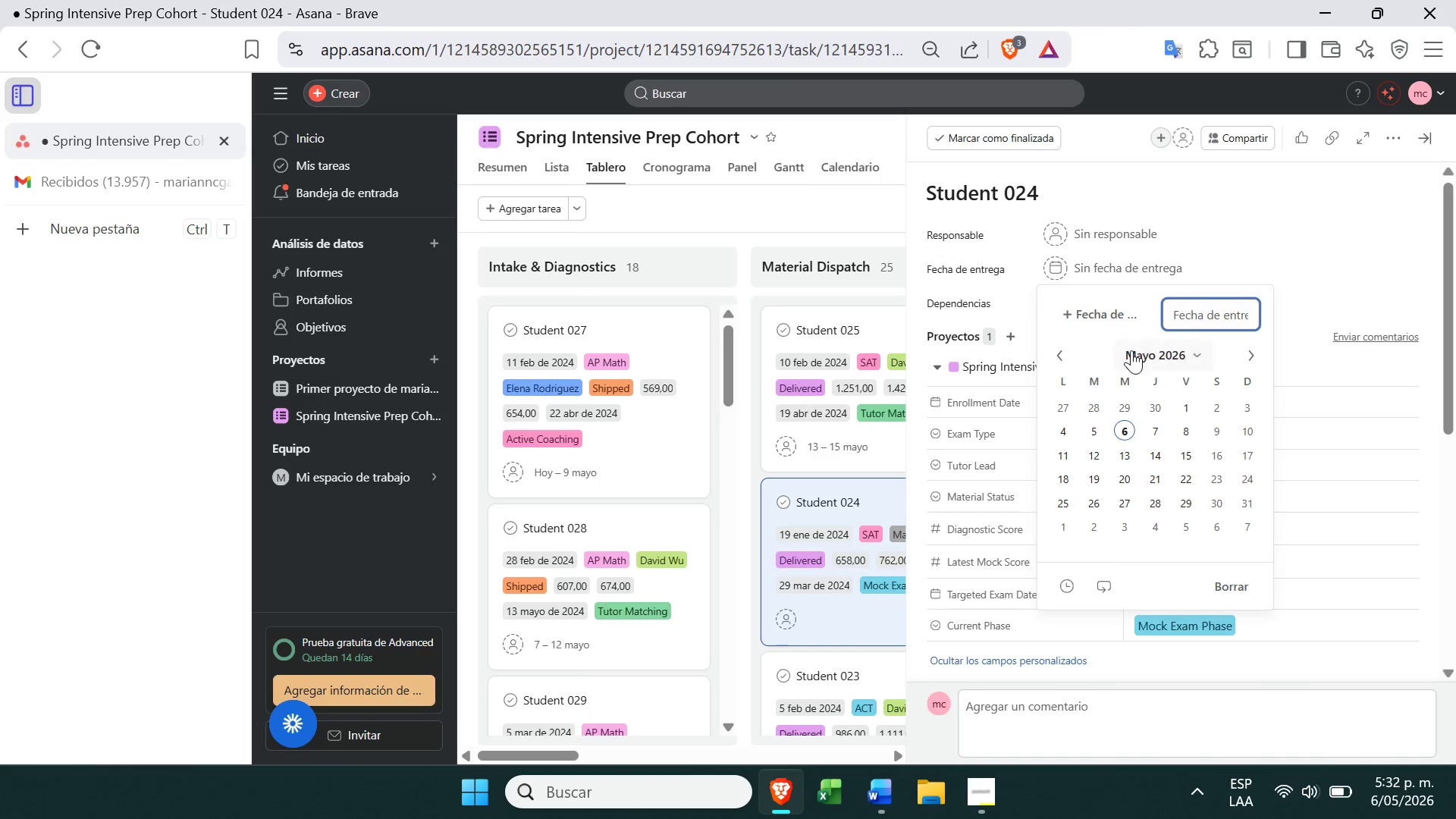 
left_click([1094, 322])
 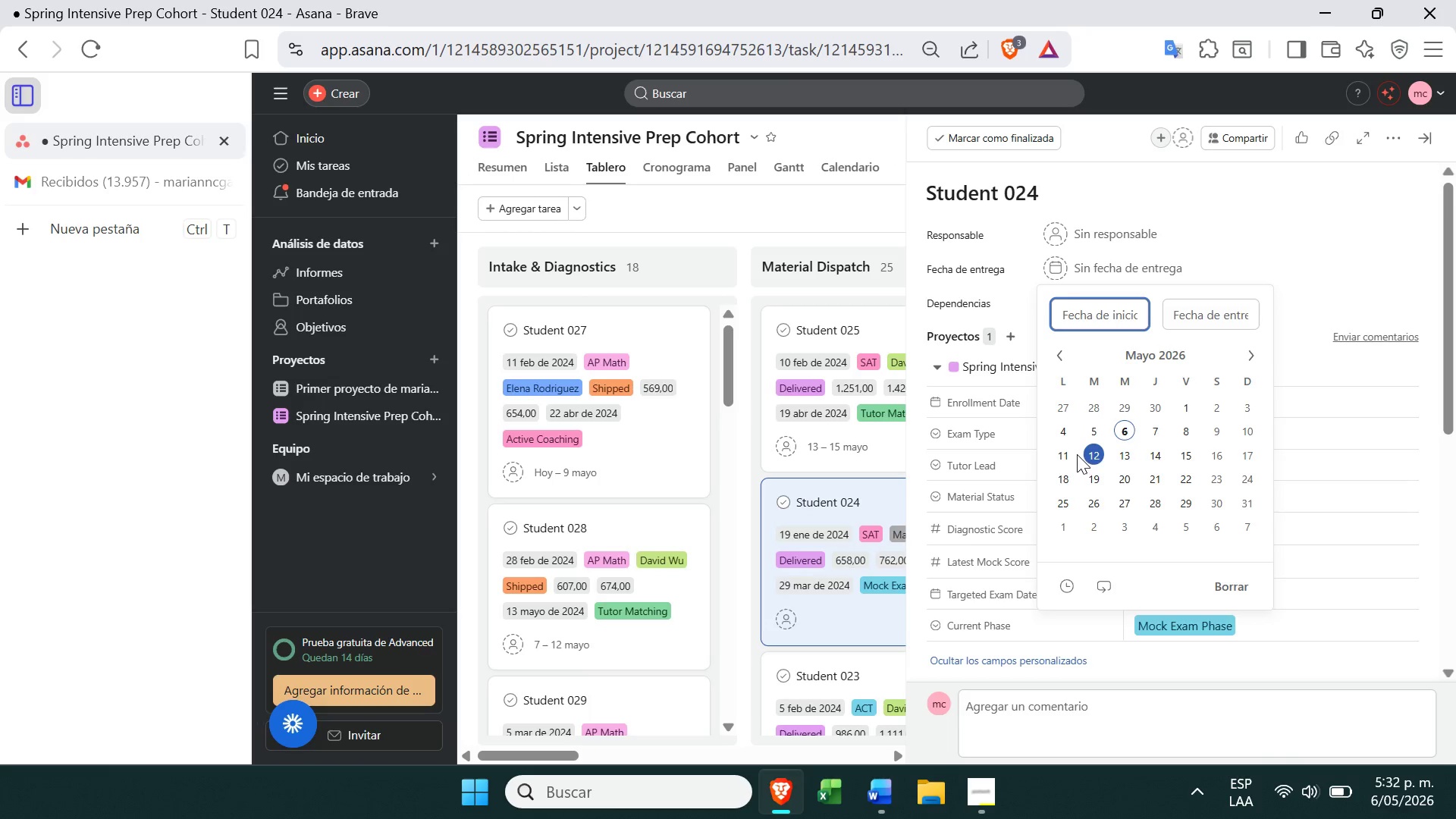 
left_click([1068, 452])
 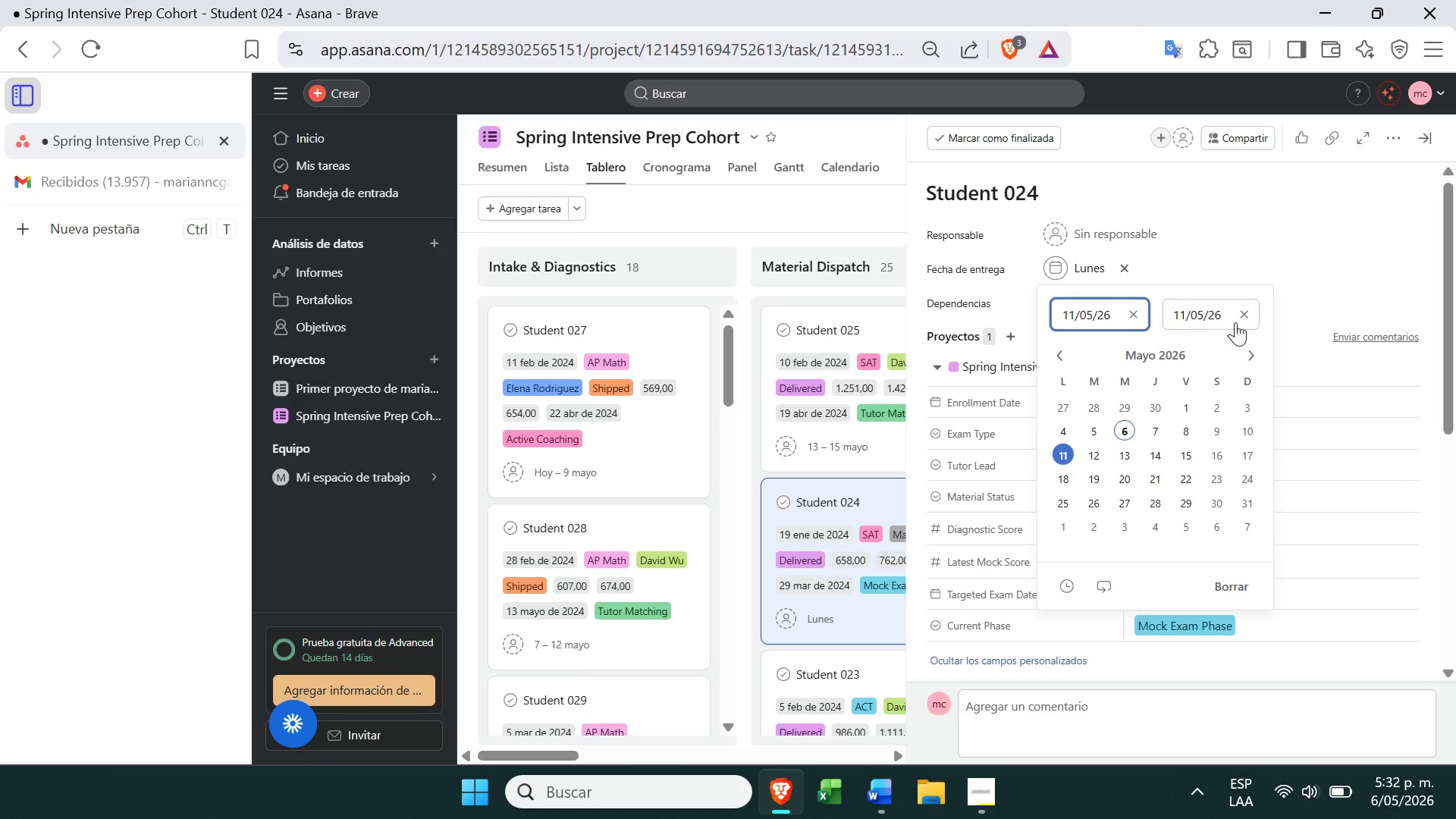 
left_click([1254, 312])
 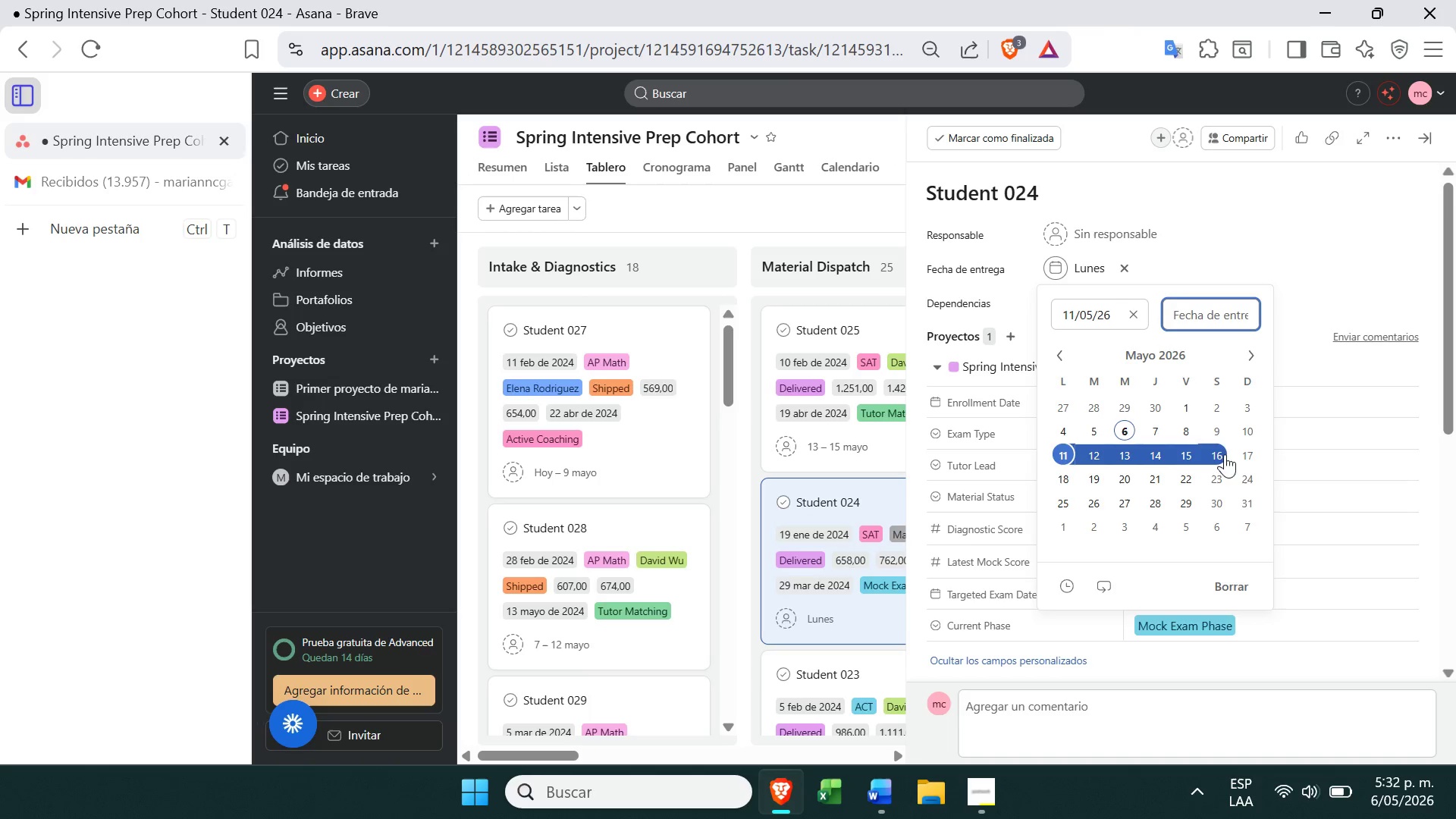 
left_click([1150, 475])
 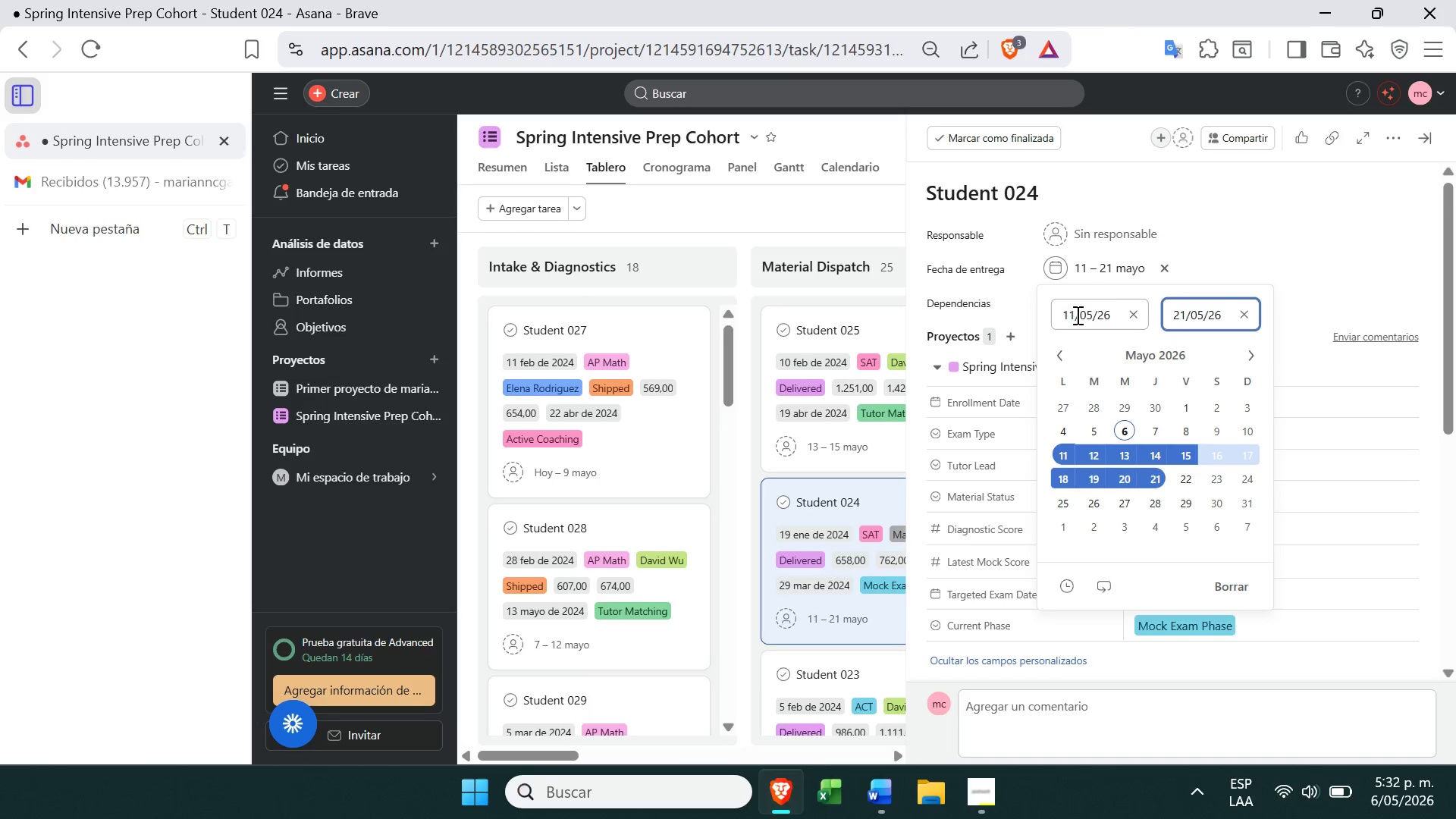 
left_click([1199, 234])
 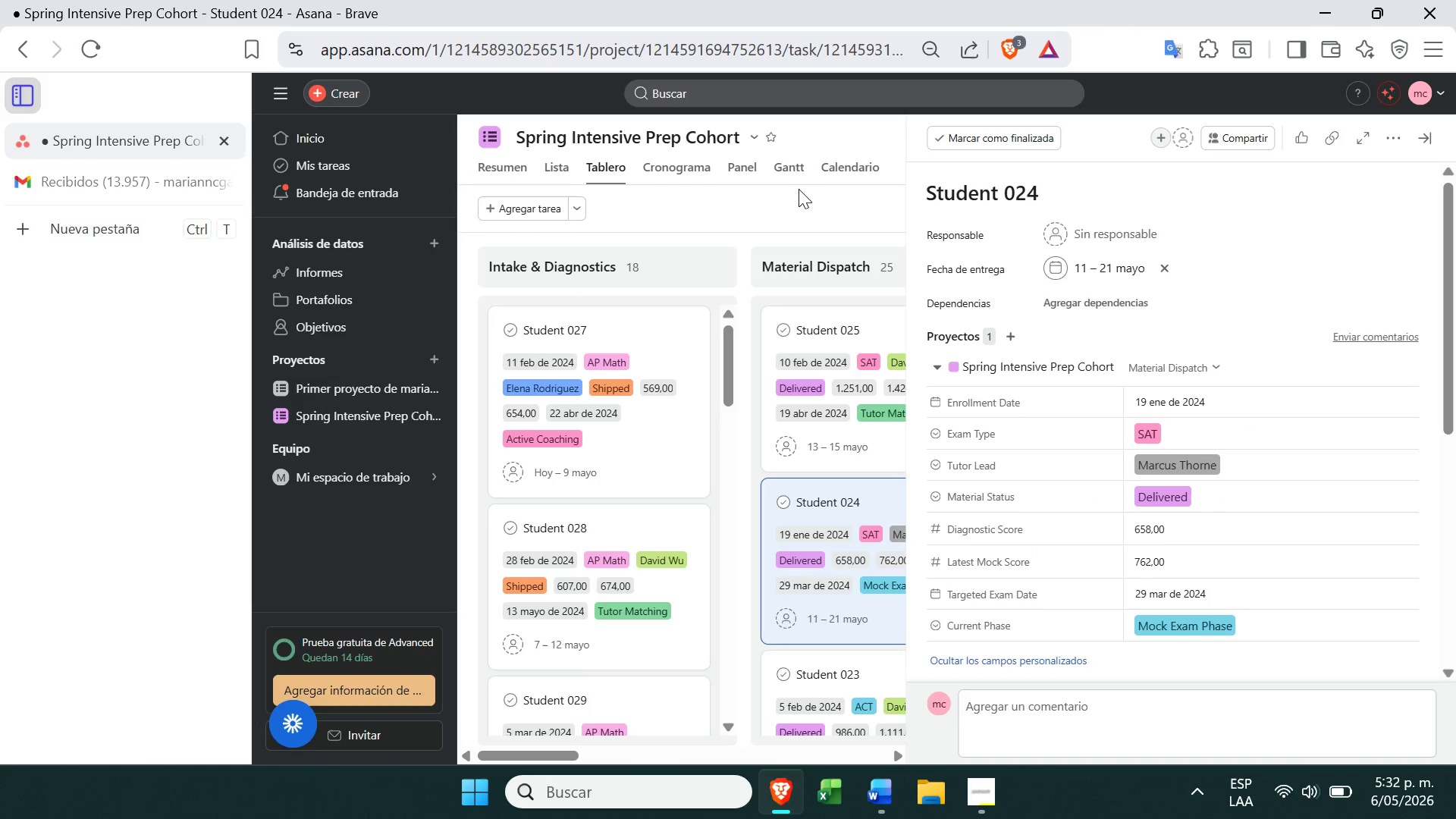 
left_click([811, 200])
 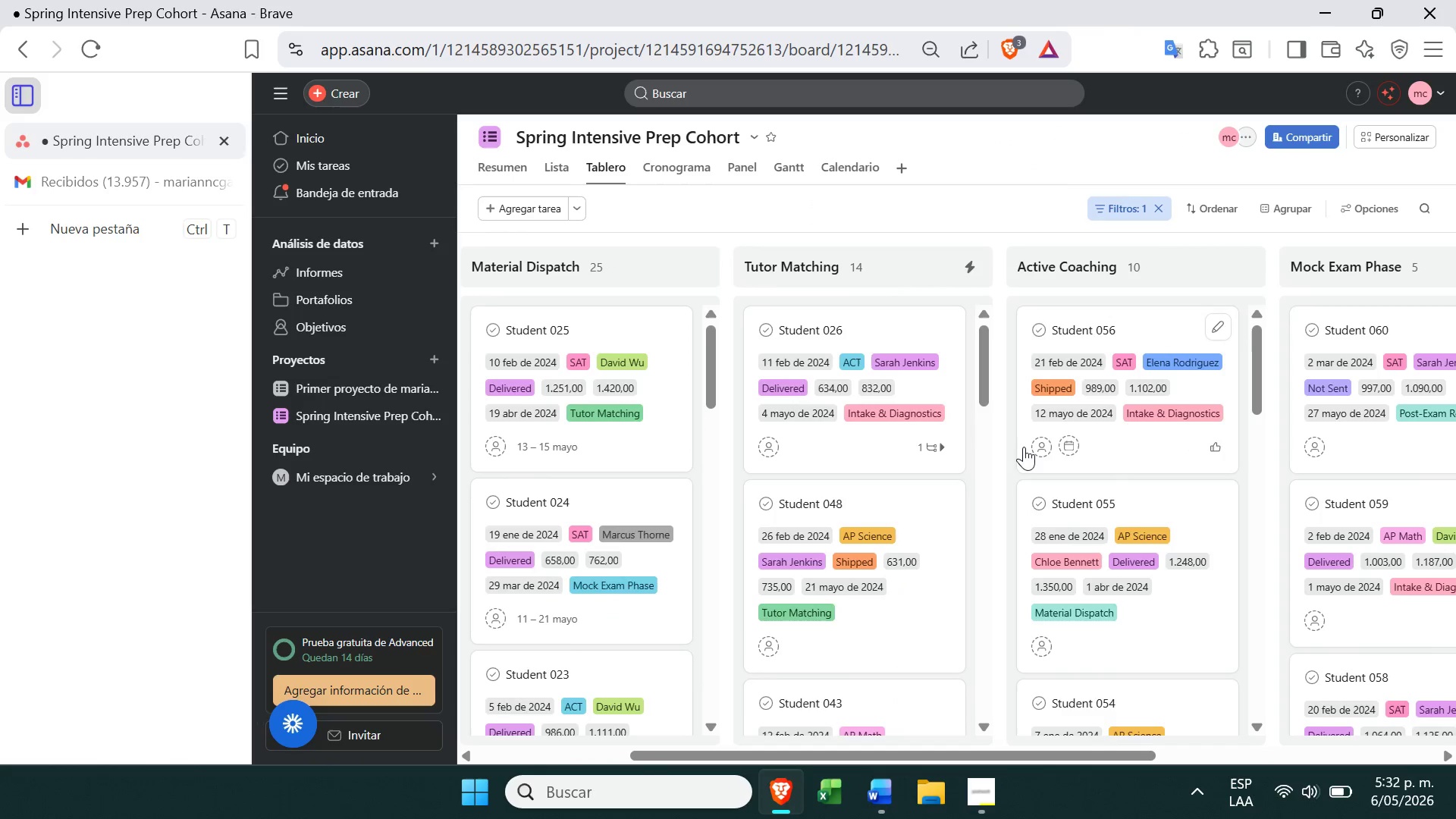 
left_click([901, 598])
 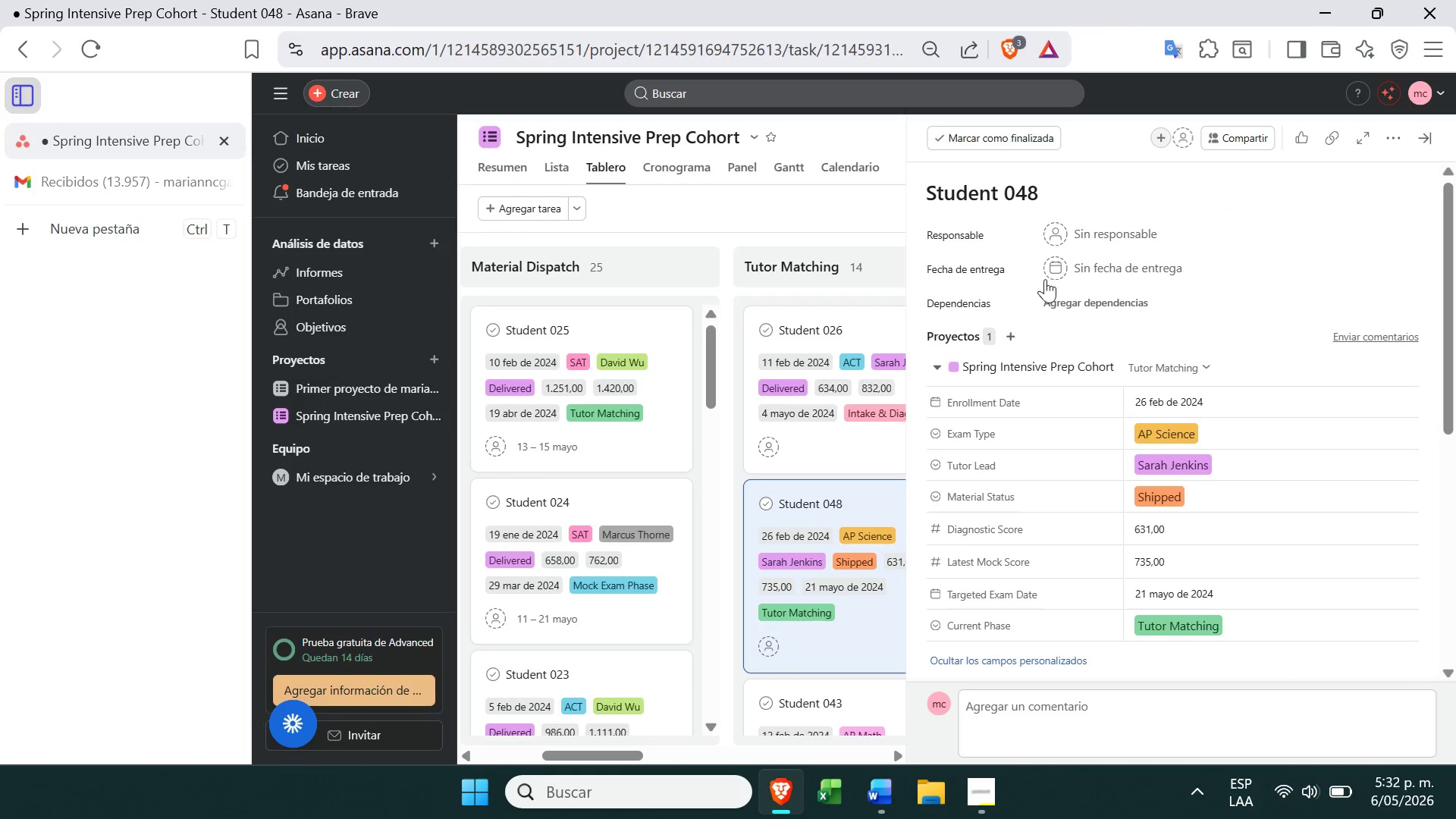 
left_click([1058, 263])
 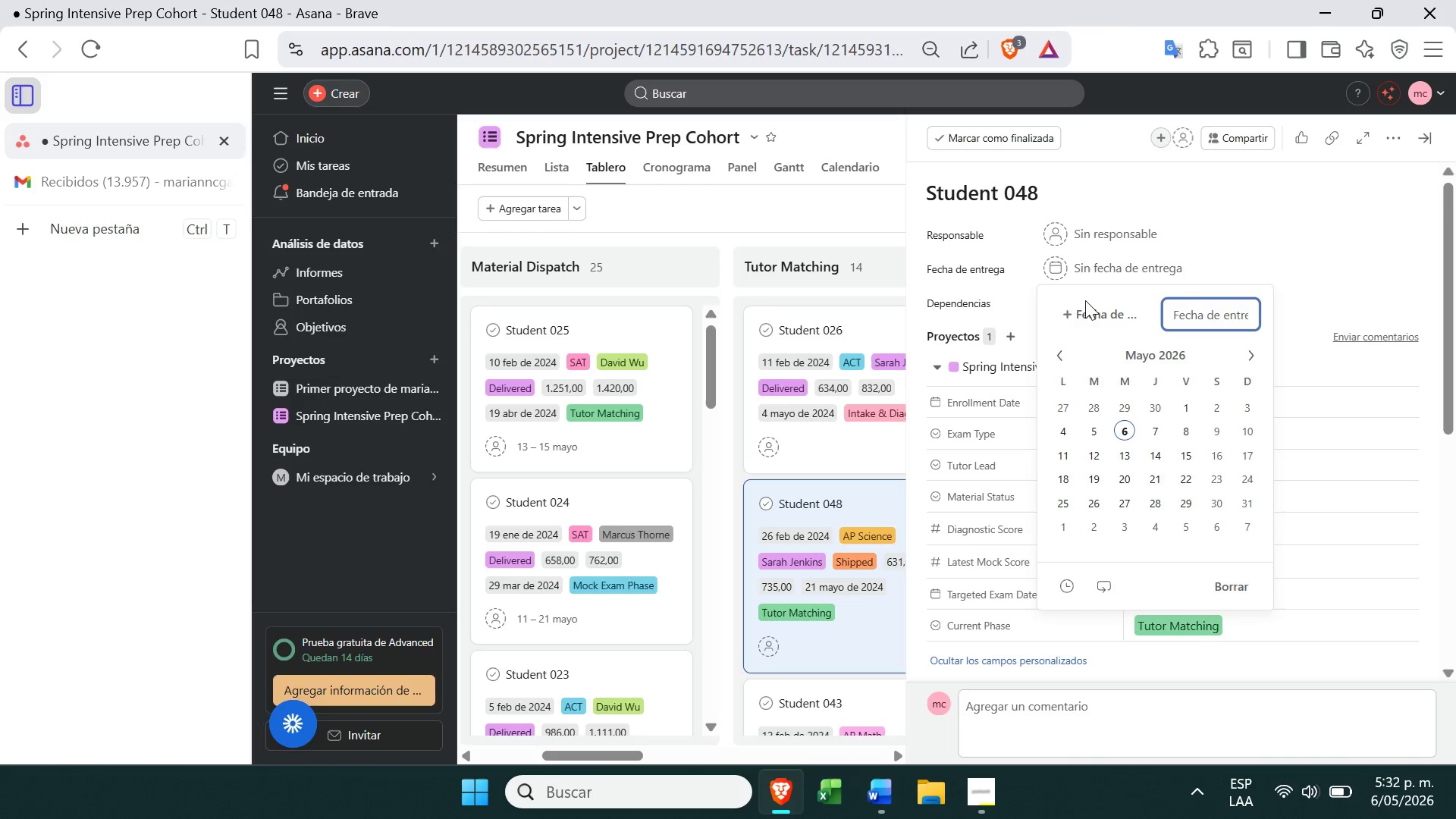 
left_click([1094, 321])
 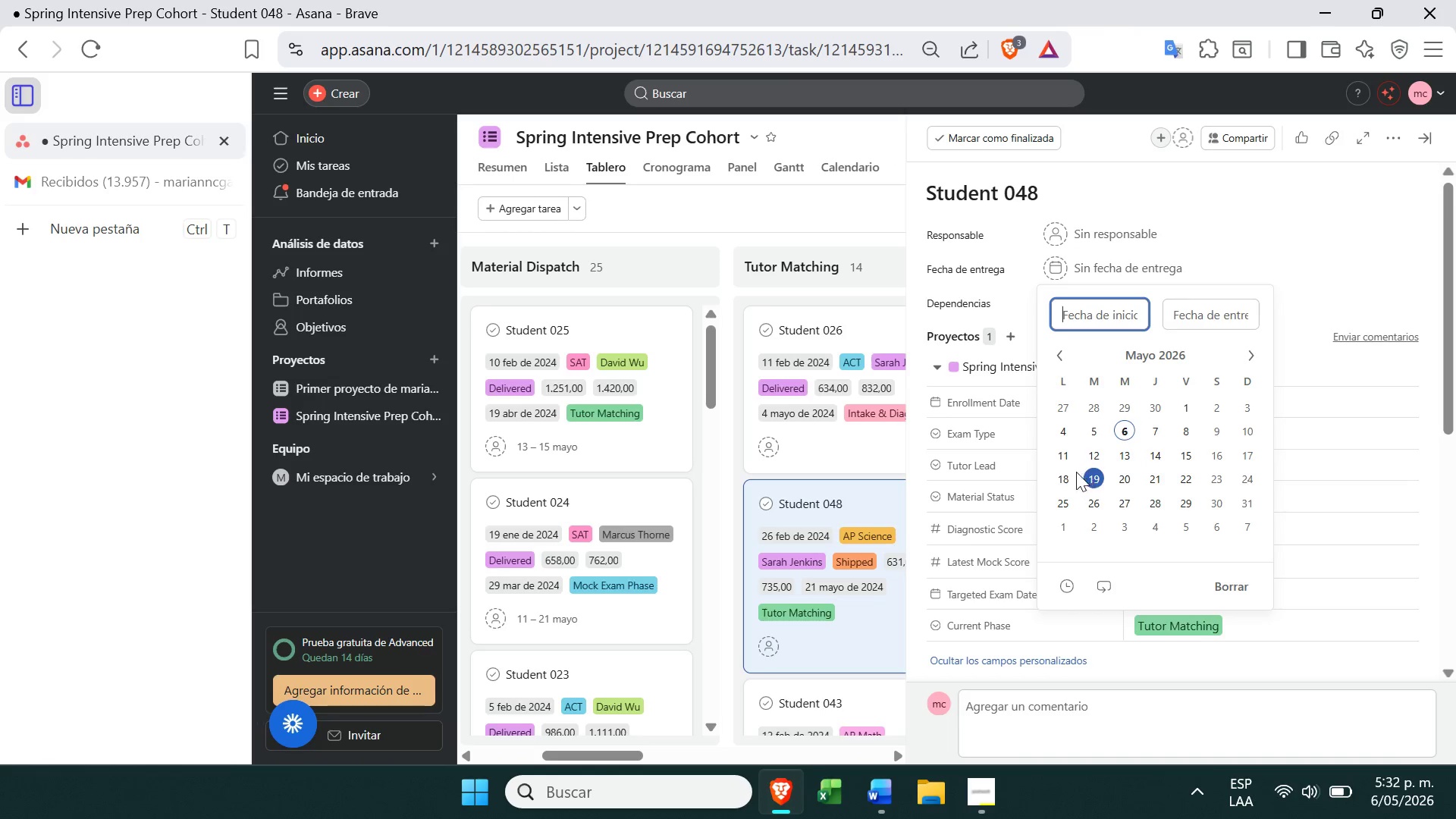 
left_click([1061, 469])
 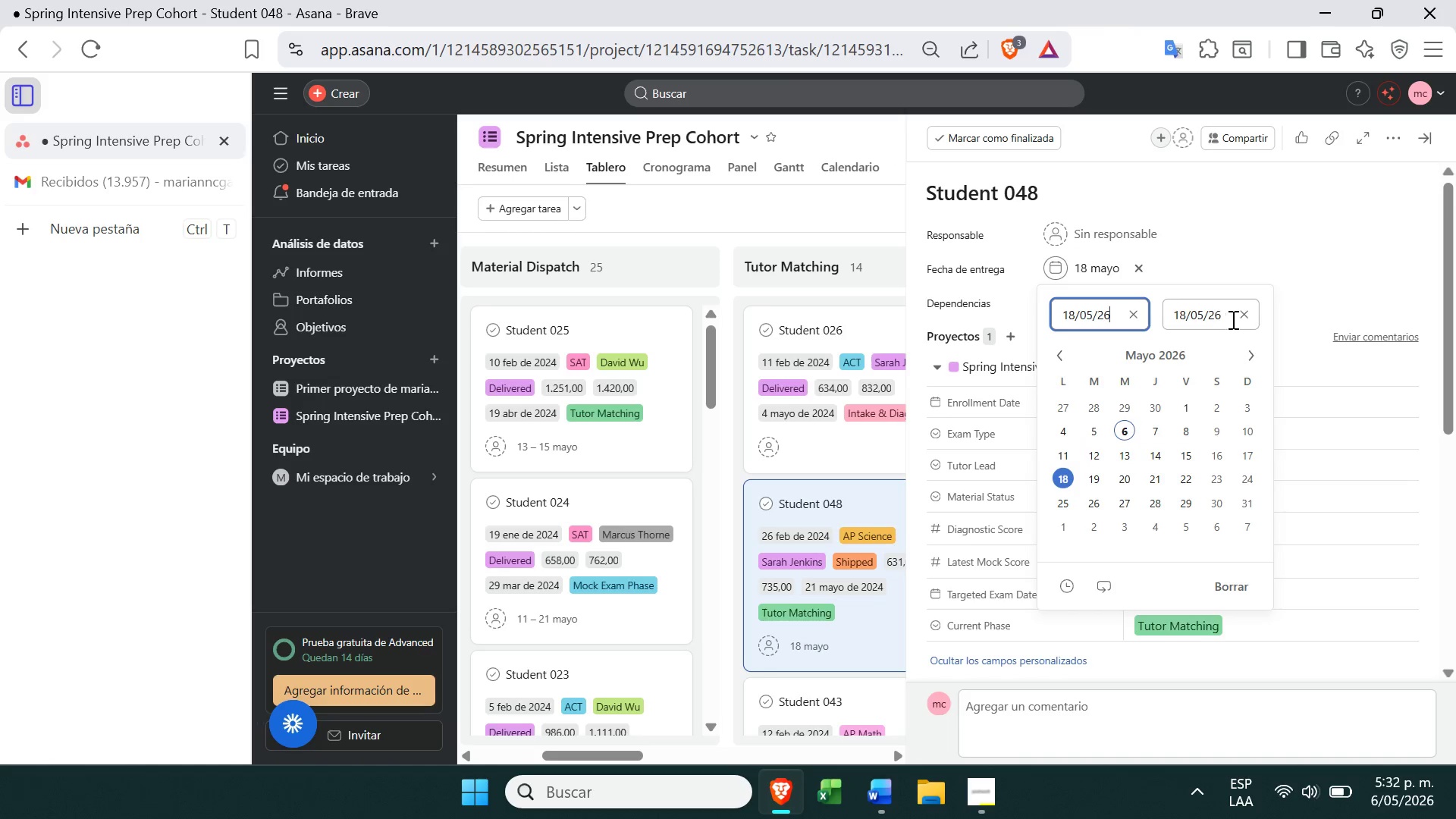 
left_click([1238, 318])
 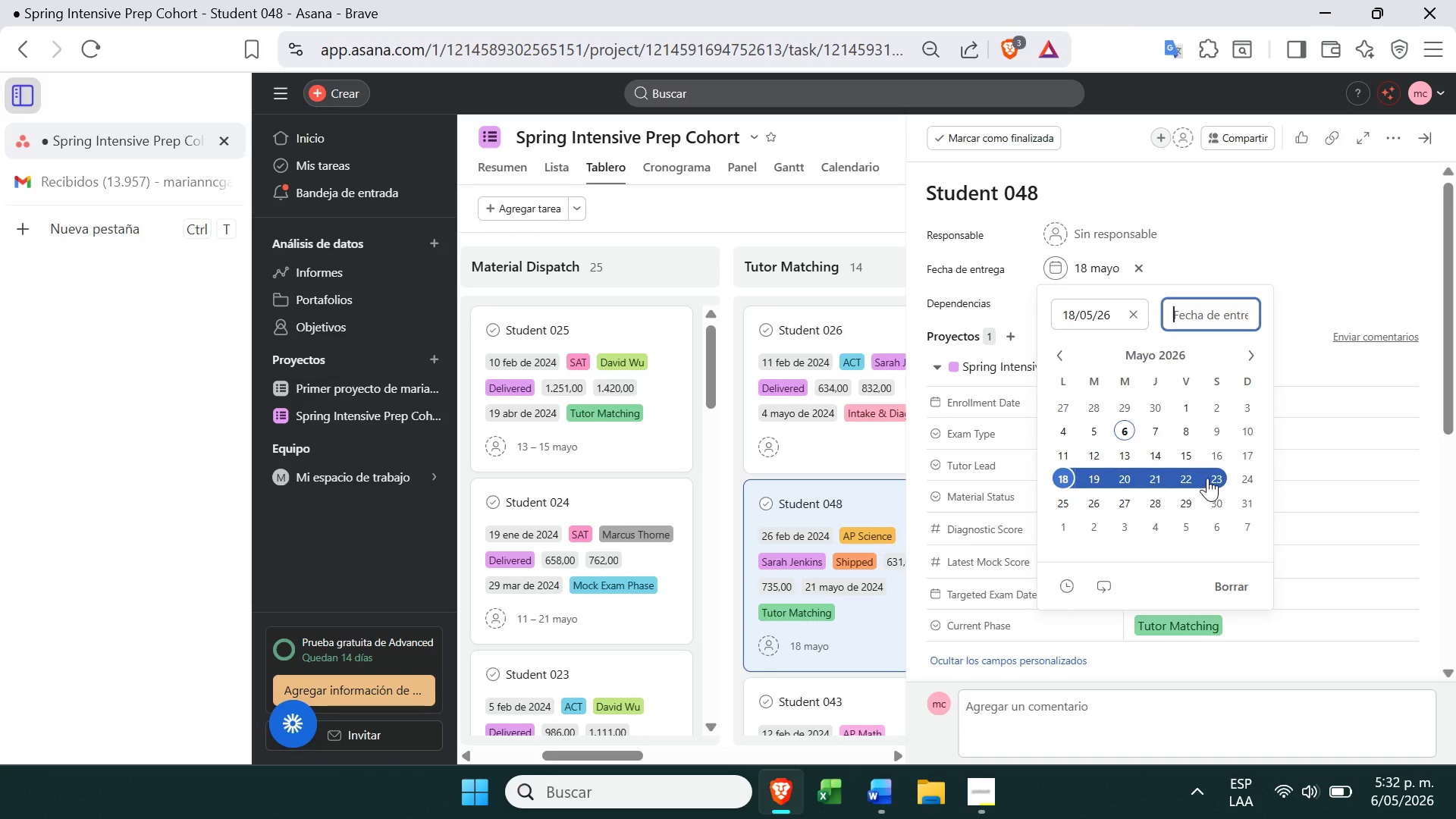 
left_click([1189, 475])
 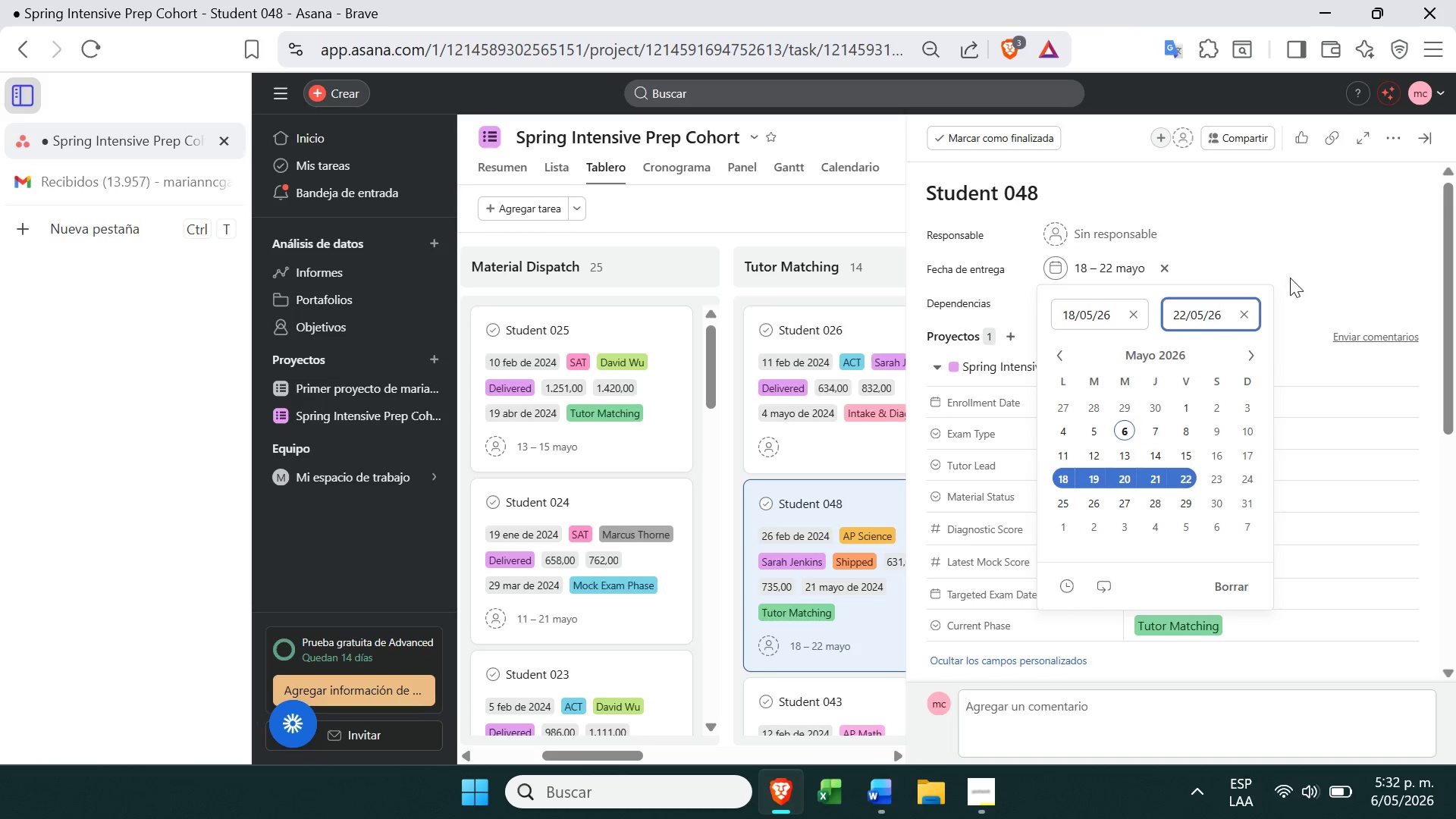 
left_click([1332, 251])
 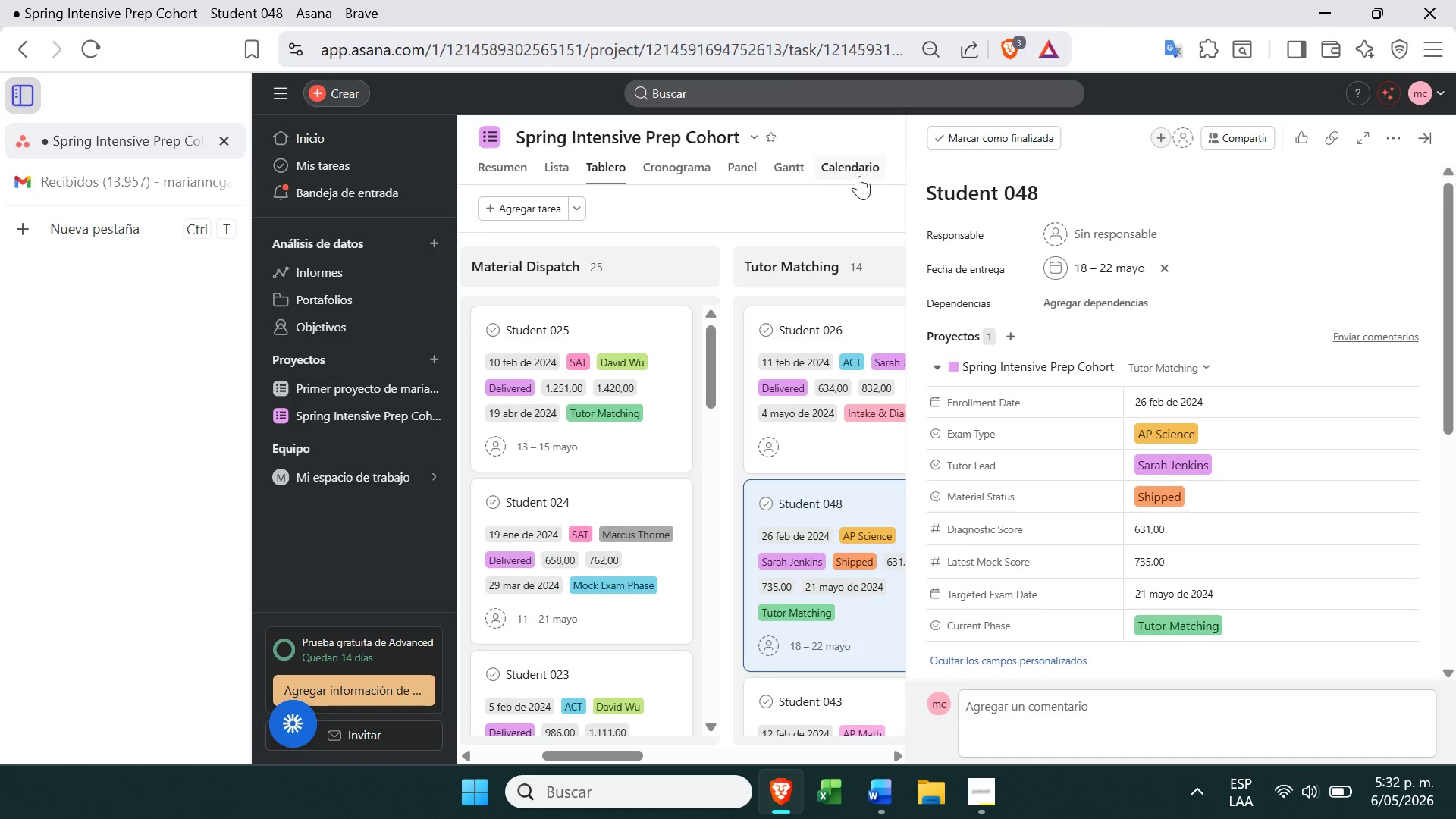 
left_click([839, 194])
 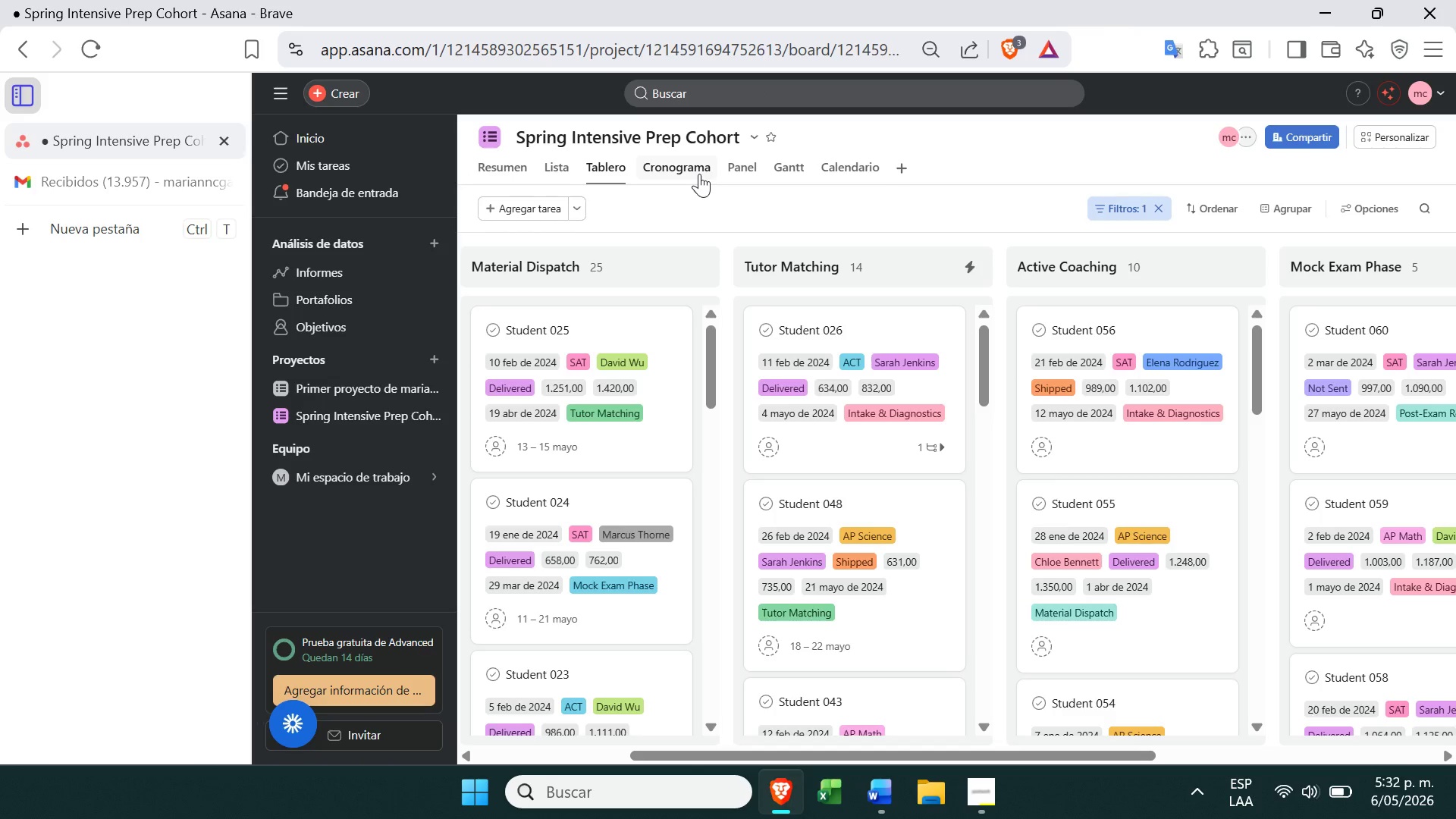 
wait(5.11)
 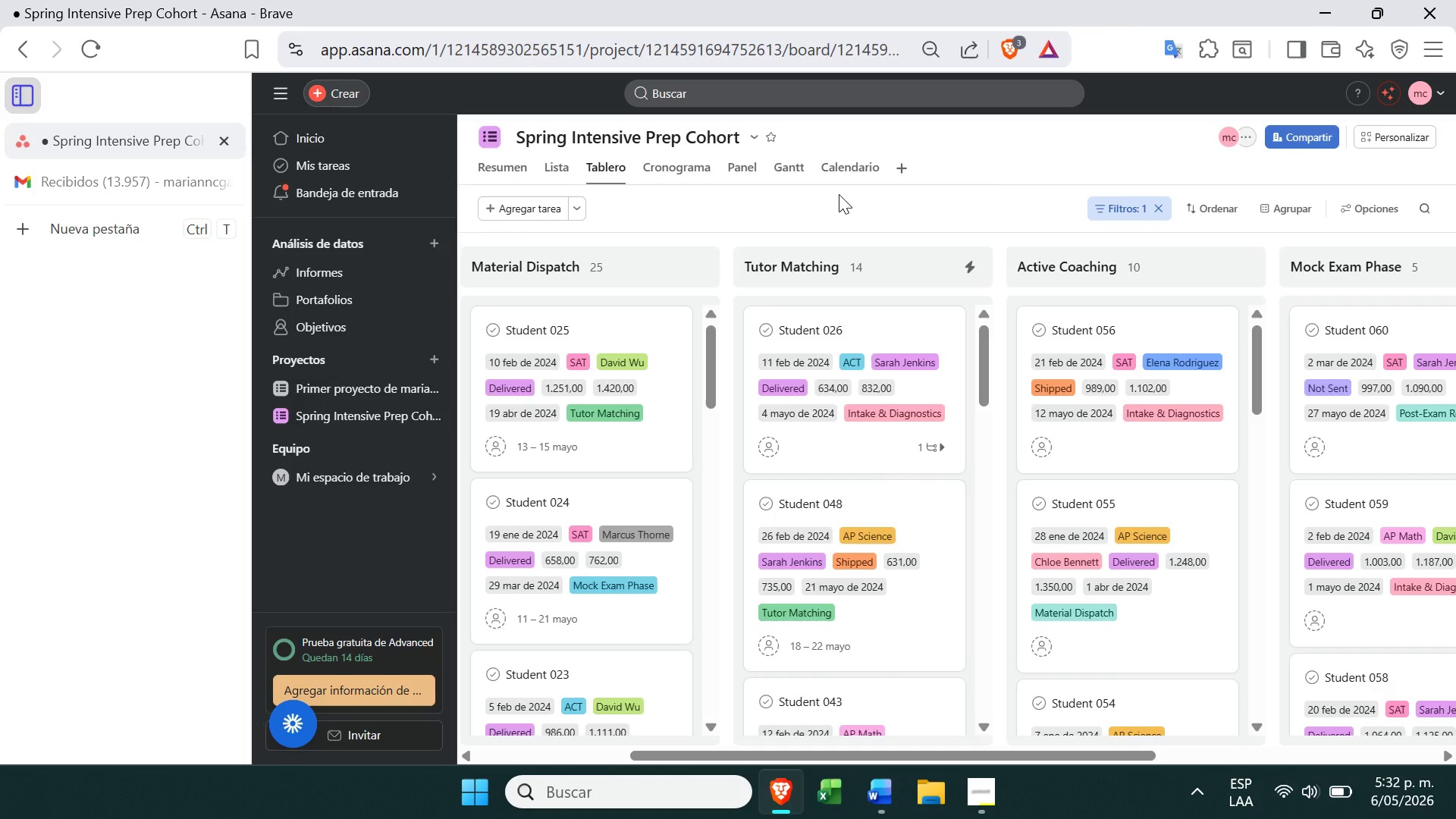 
left_click([683, 174])
 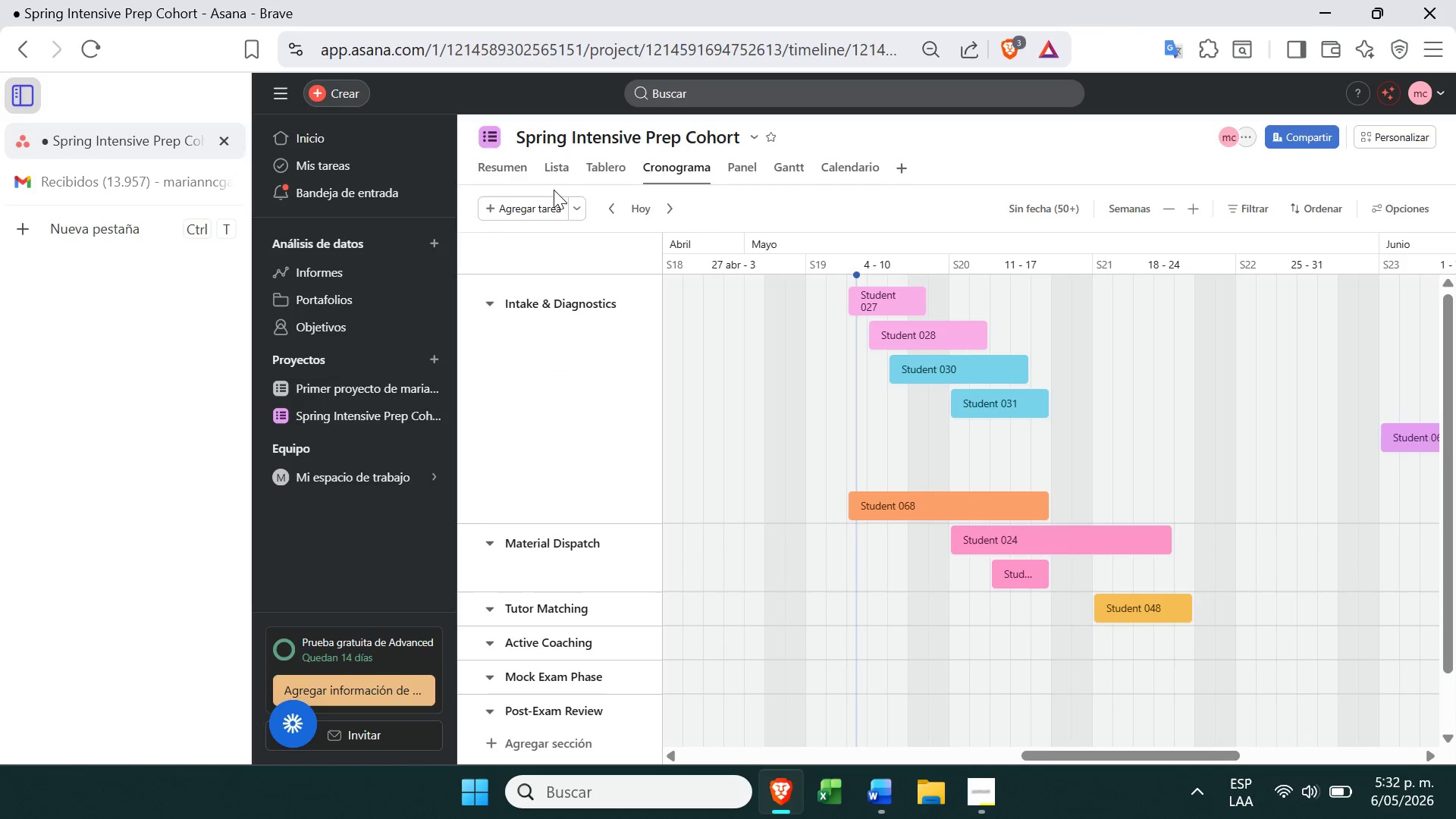 
wait(5.34)
 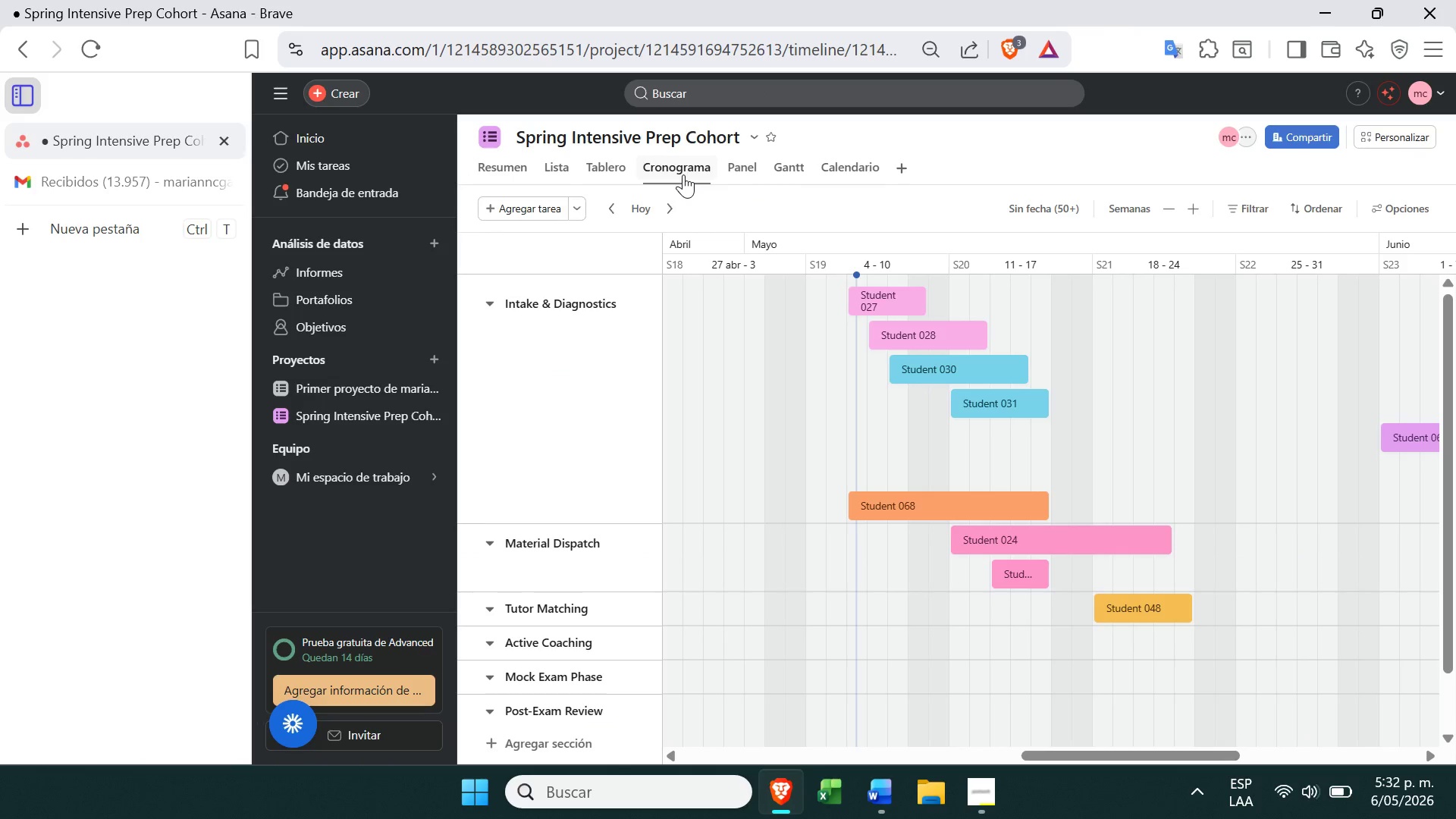 
left_click([604, 168])
 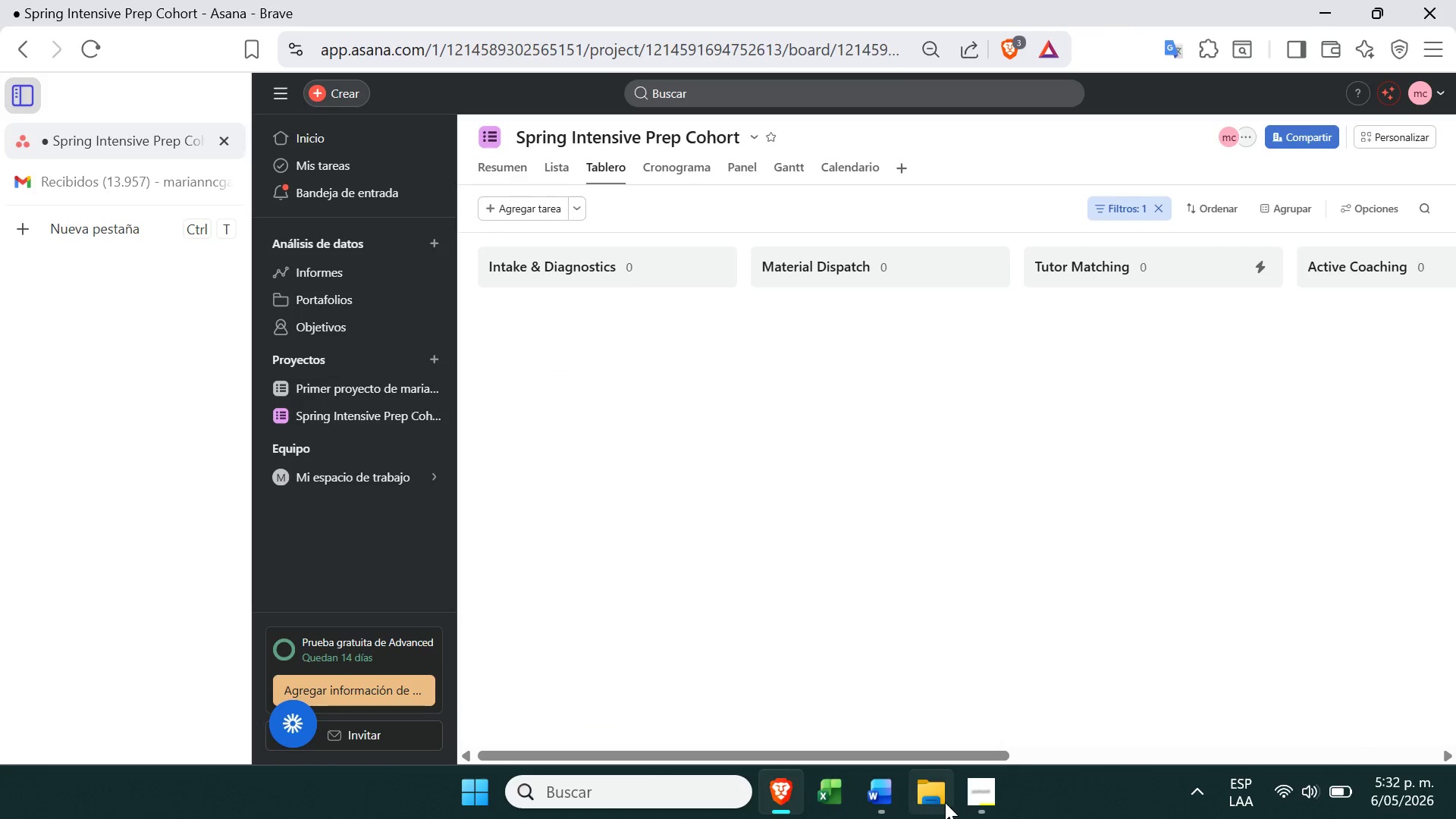 
left_click([973, 798])